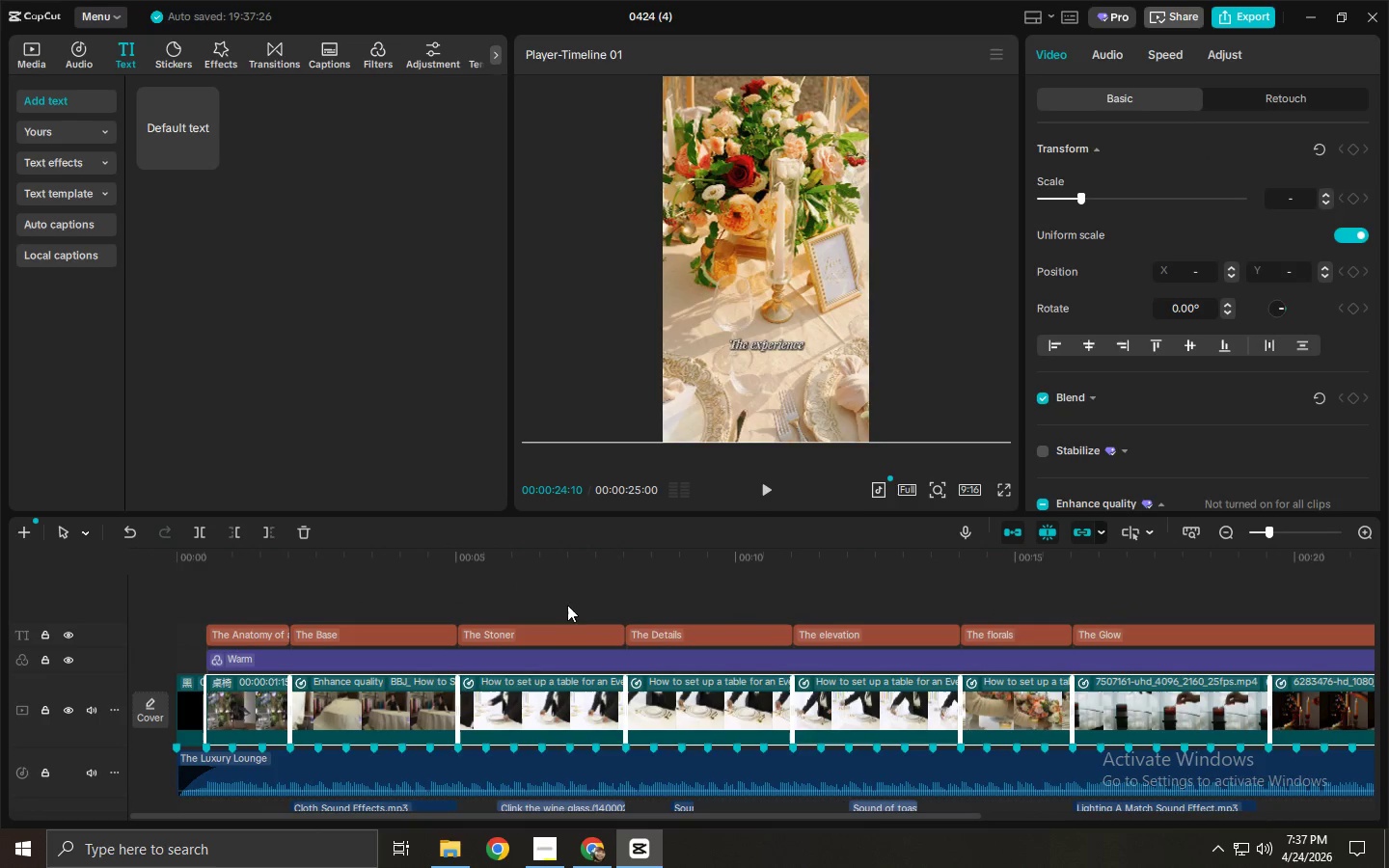 
left_click([247, 696])
 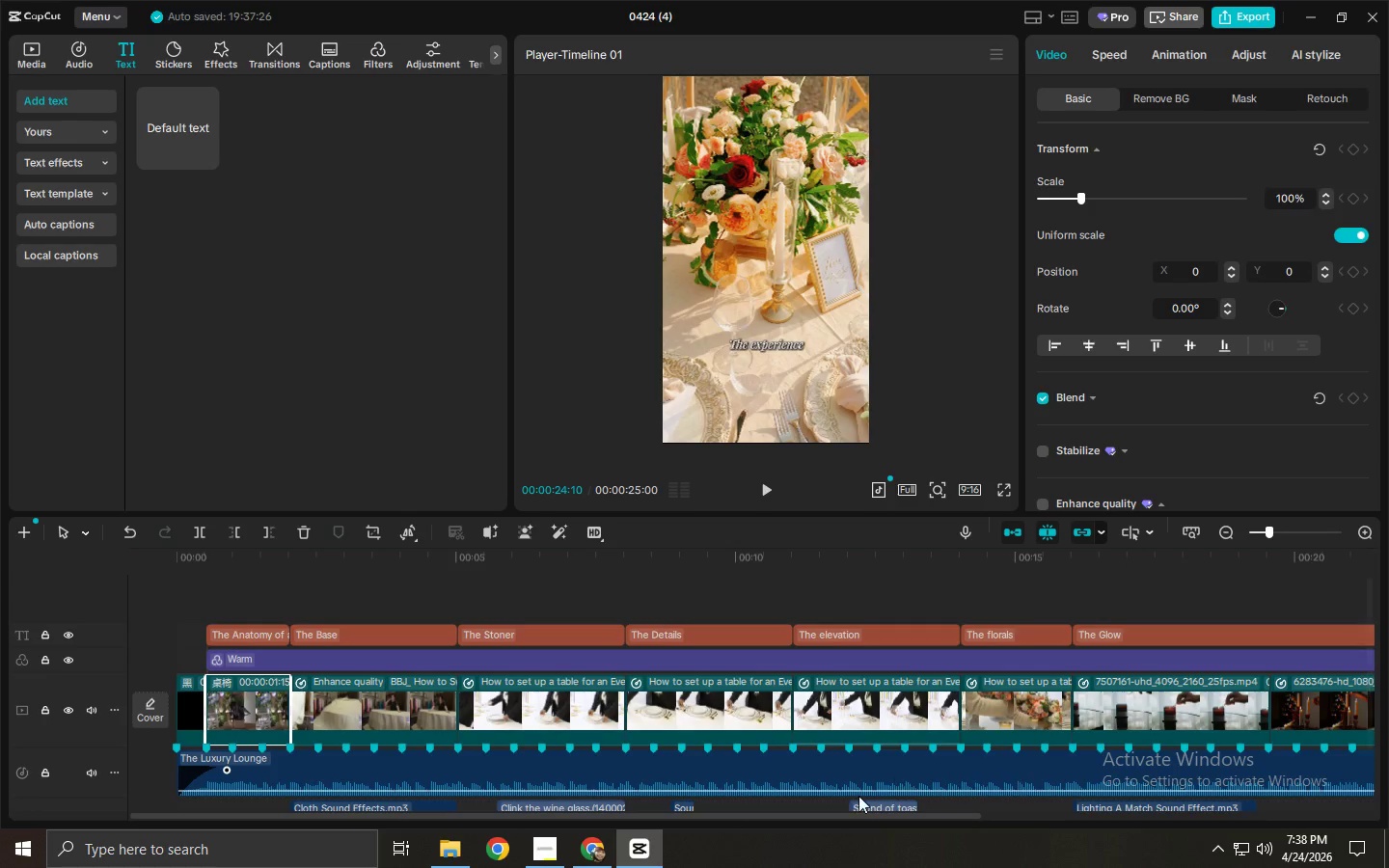 
left_click_drag(start_coordinate=[837, 813], to_coordinate=[1038, 817])
 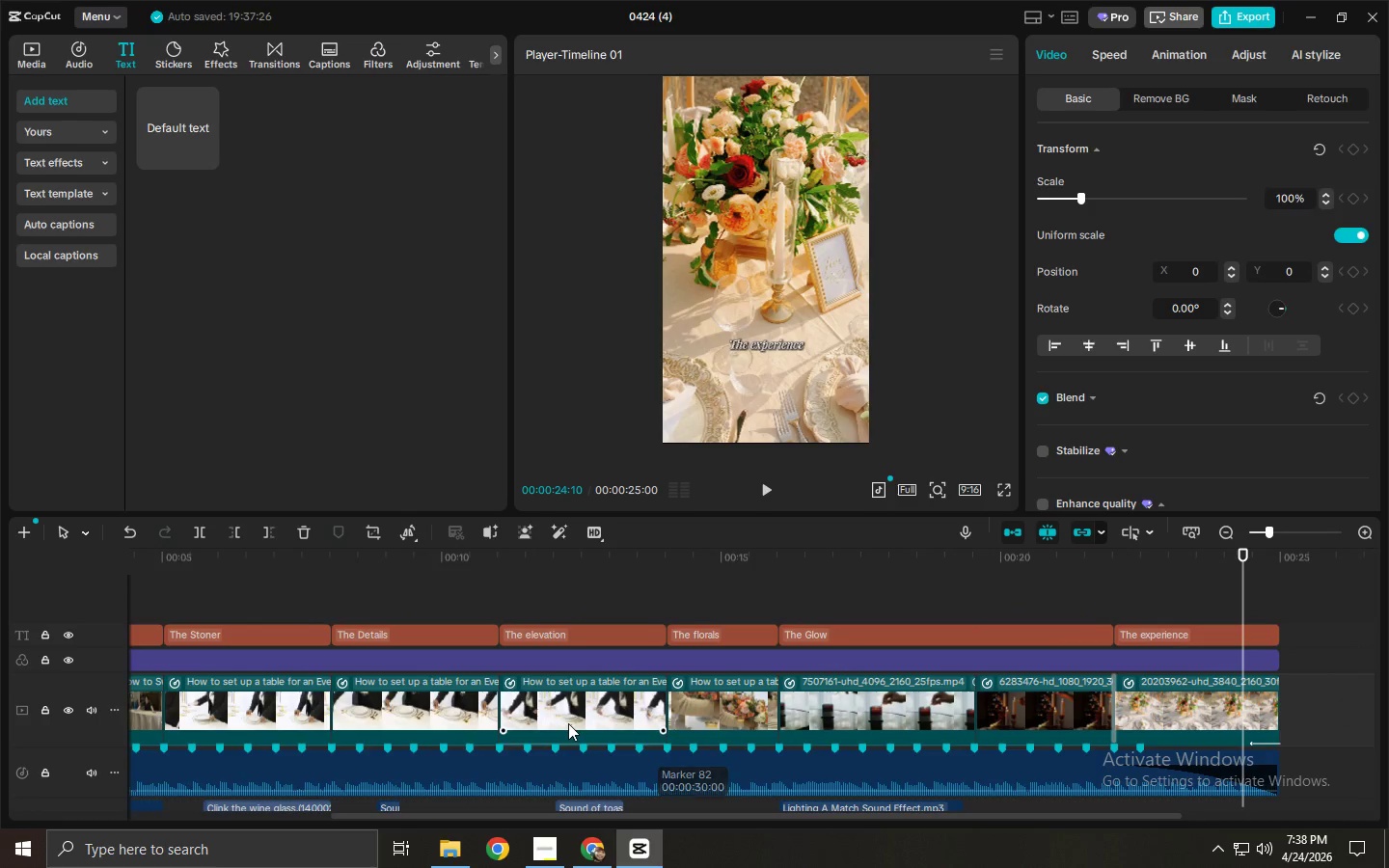 
left_click([568, 723])
 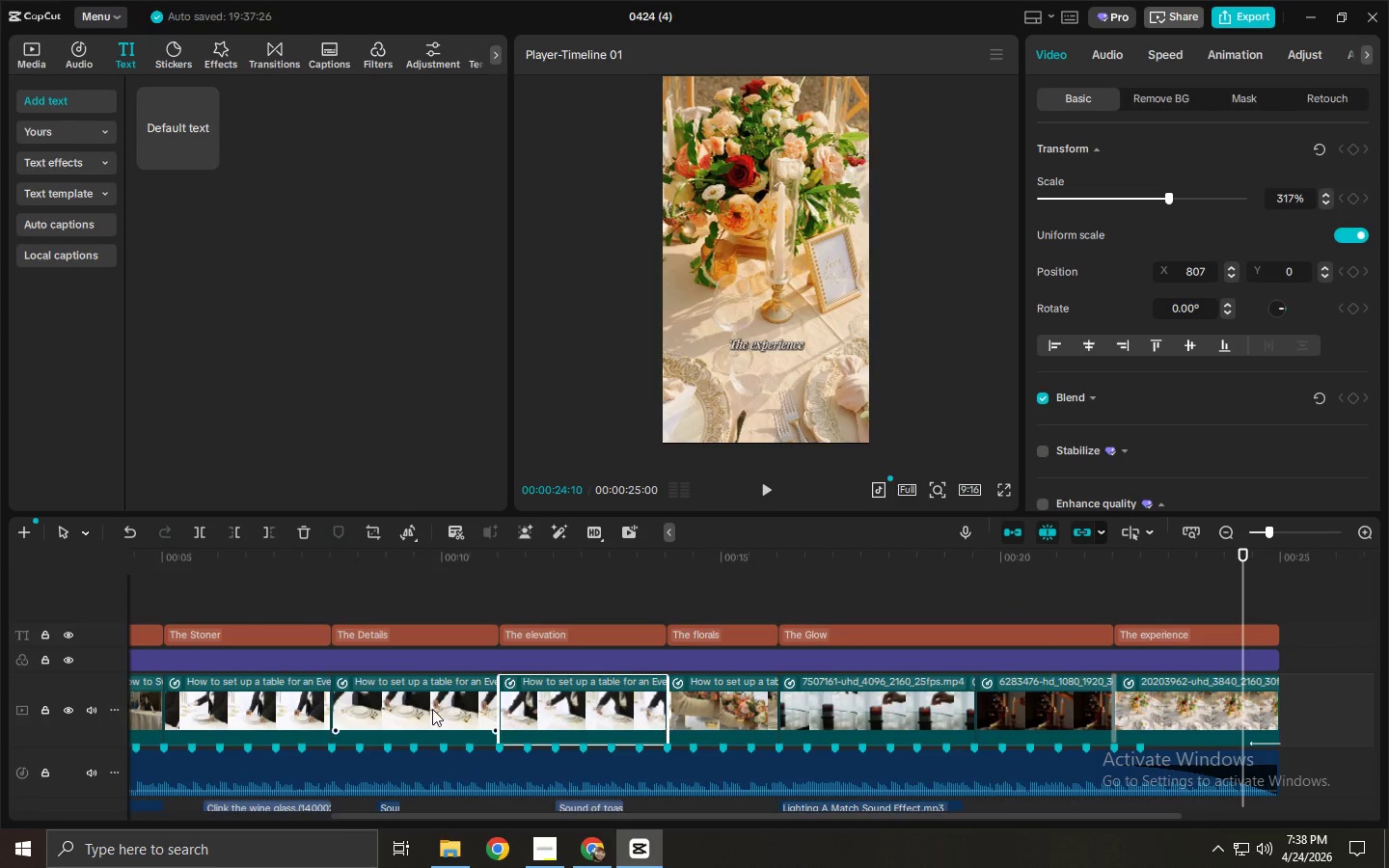 
hold_key(key=ControlLeft, duration=0.42)
double_click([423, 706])
 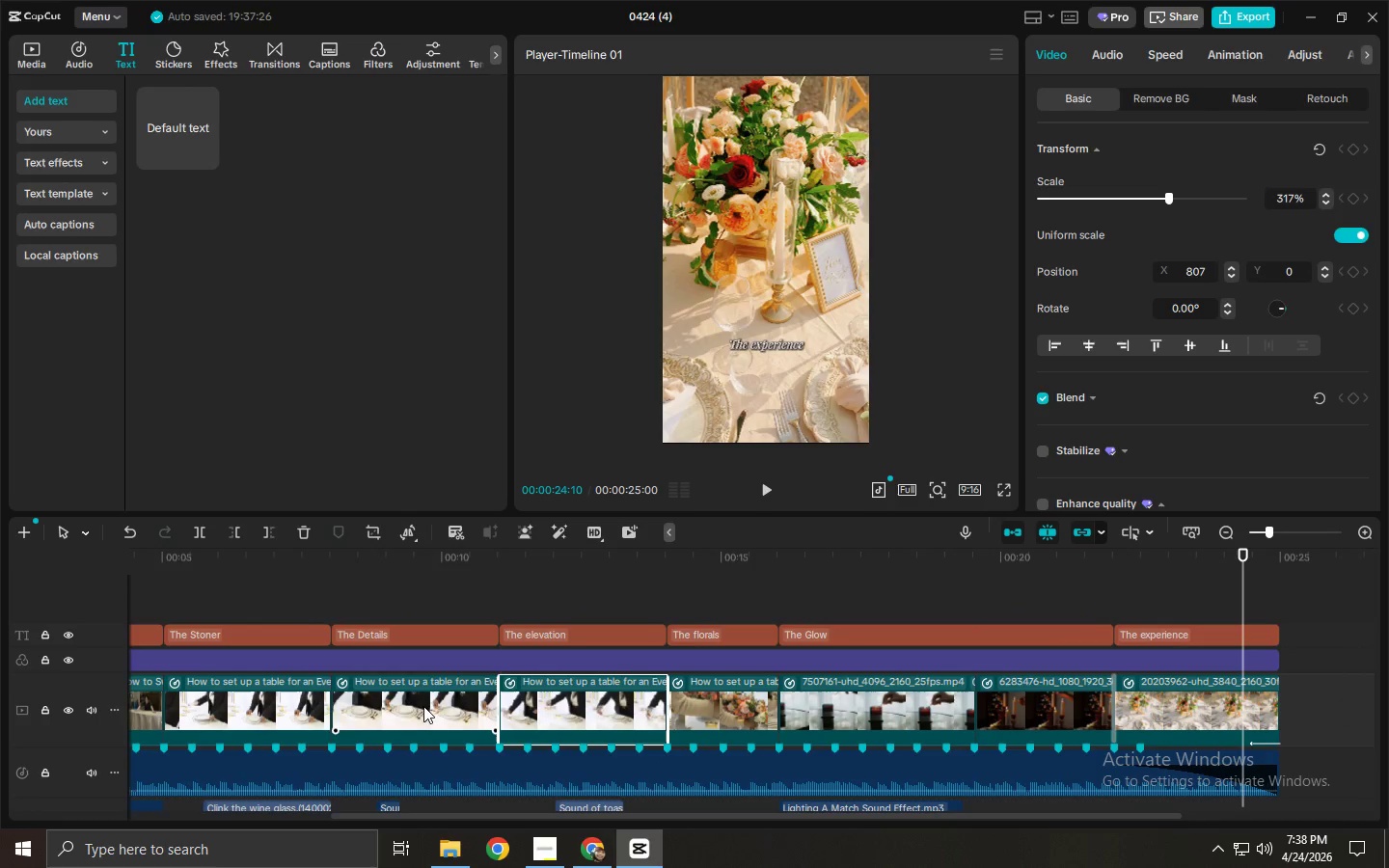 
triple_click([229, 711])
 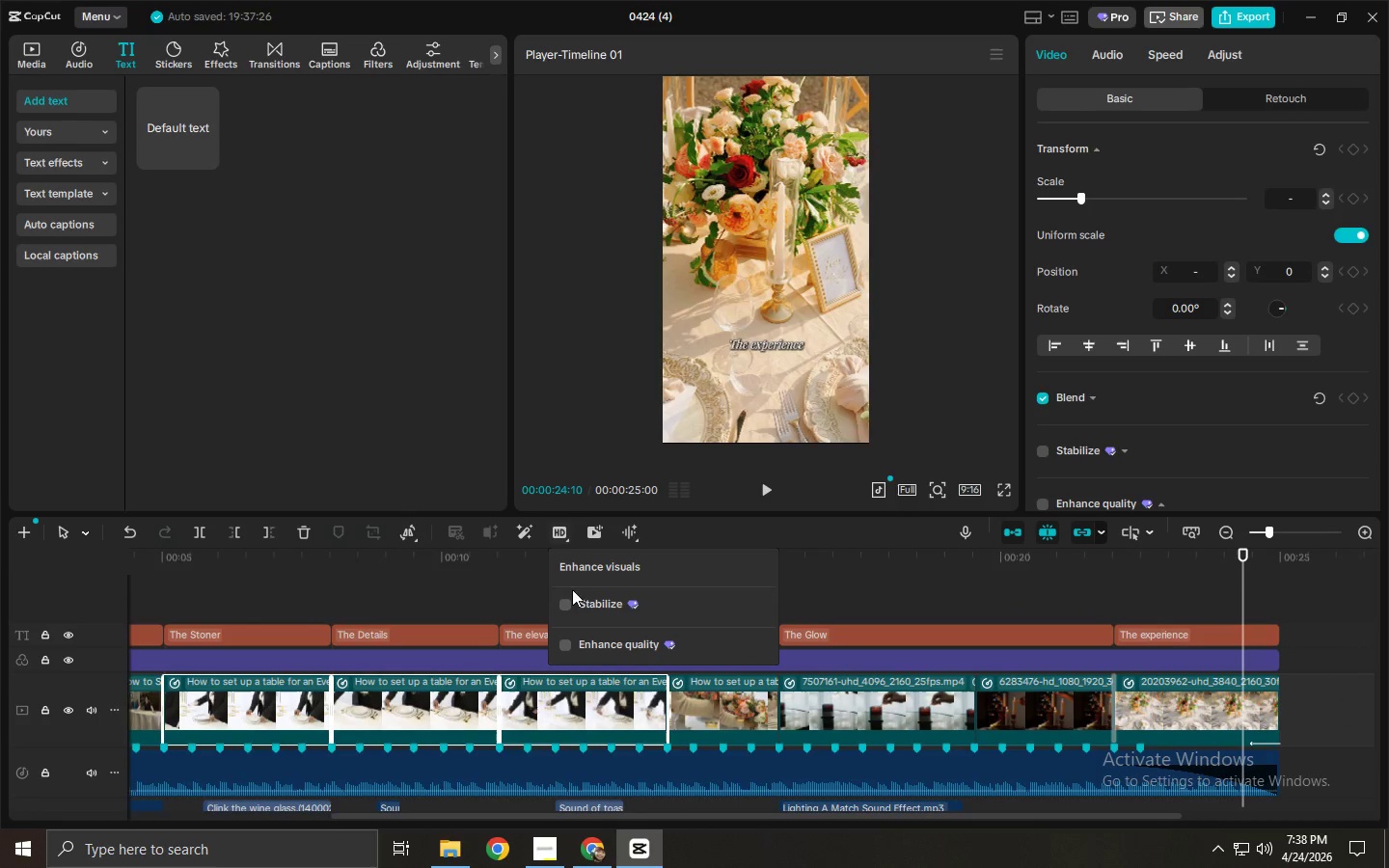 
left_click([566, 641])
 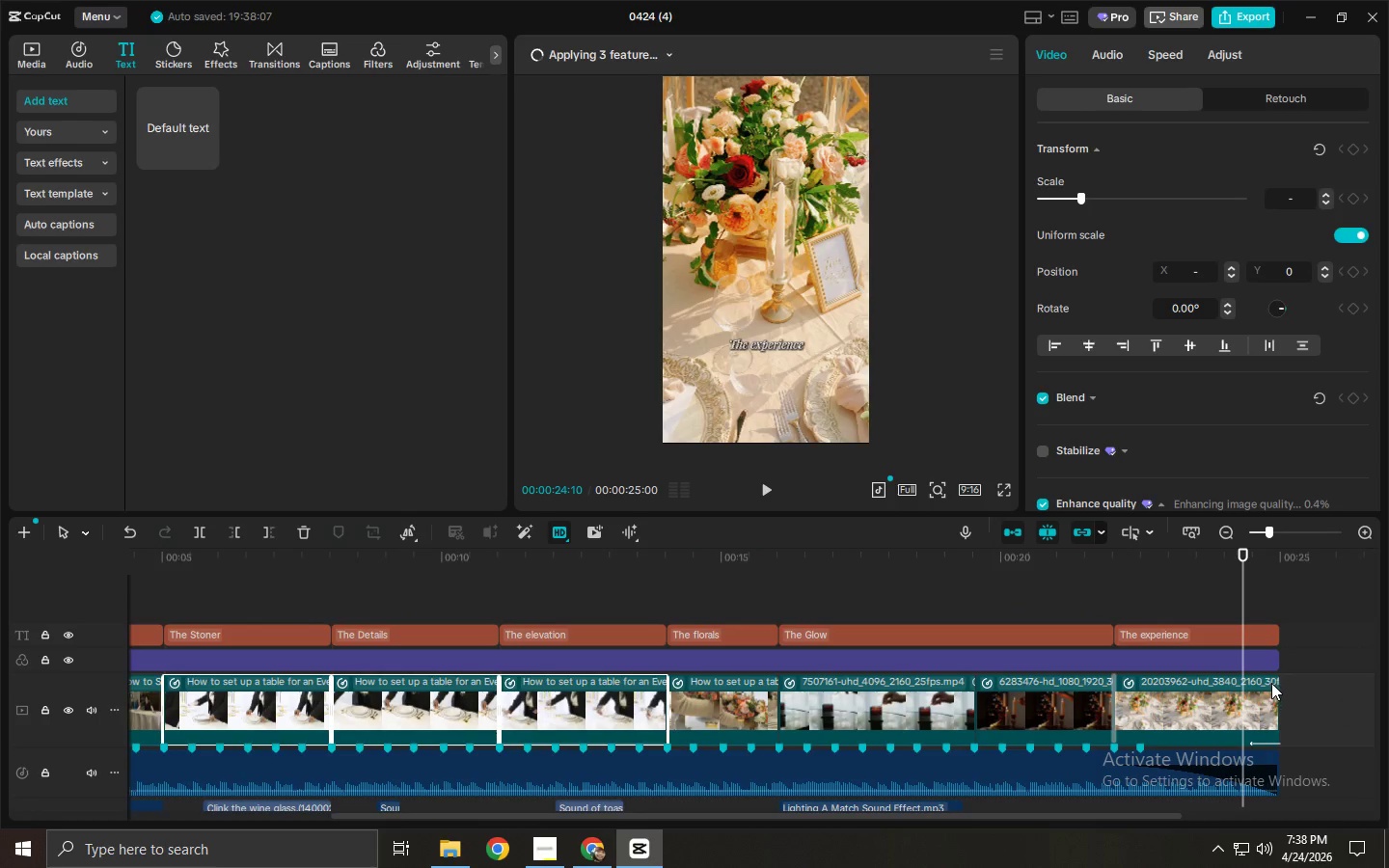 
left_click_drag(start_coordinate=[1303, 691], to_coordinate=[746, 706])
 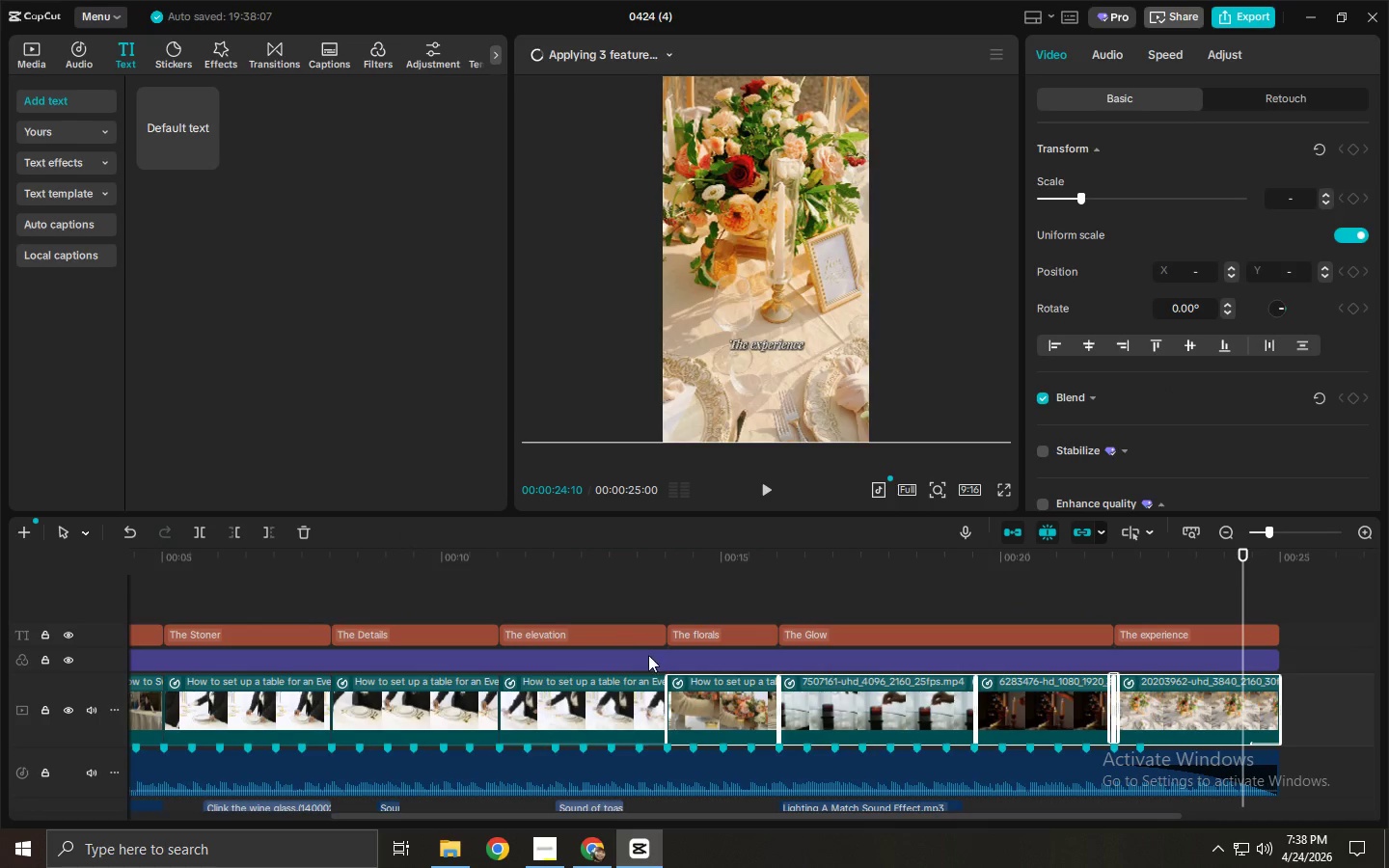 
left_click([723, 701])
 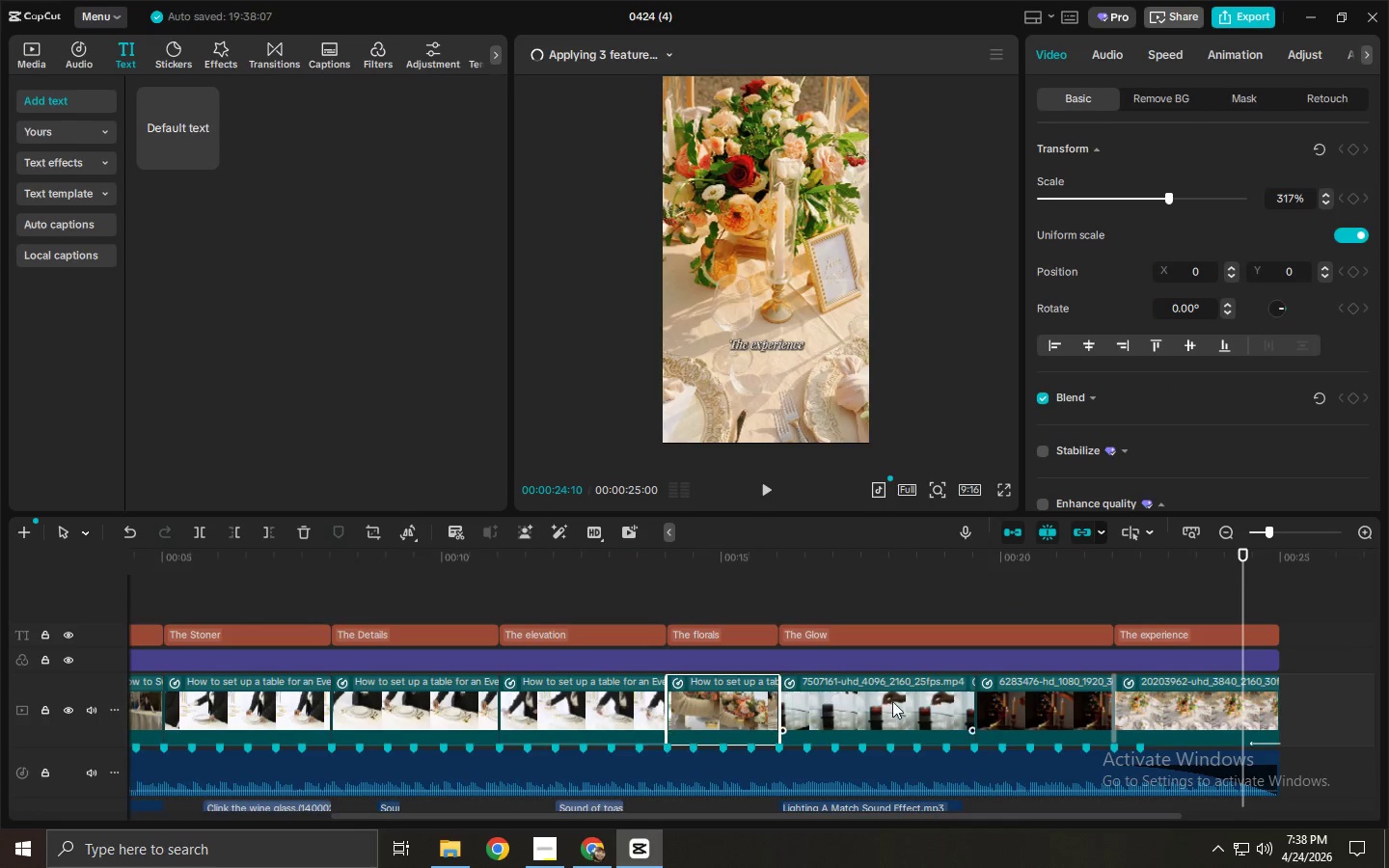 
hold_key(key=ControlLeft, duration=1.5)
double_click([1039, 701])
 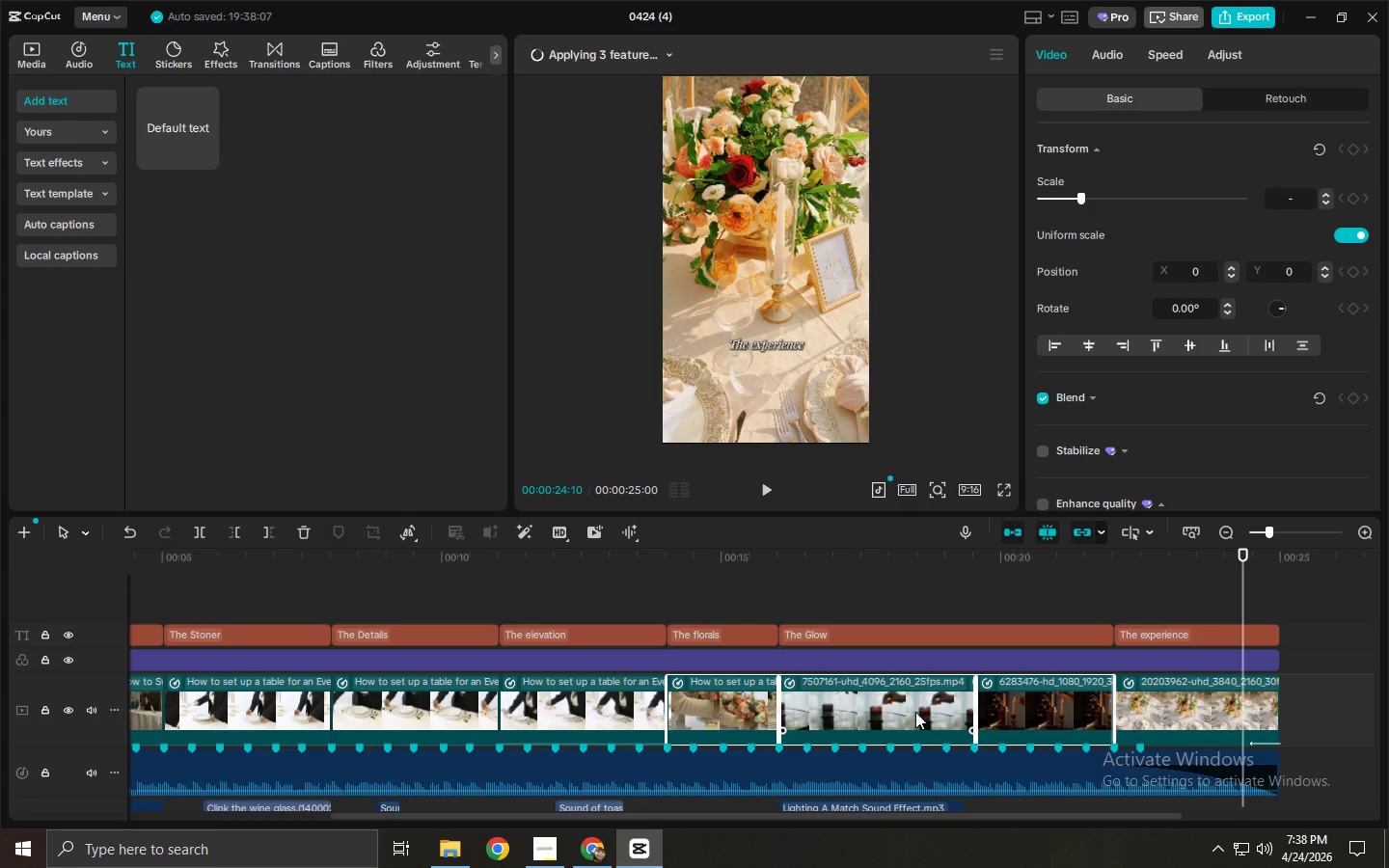 
hold_key(key=ControlLeft, duration=0.44)
left_click([1153, 699])
 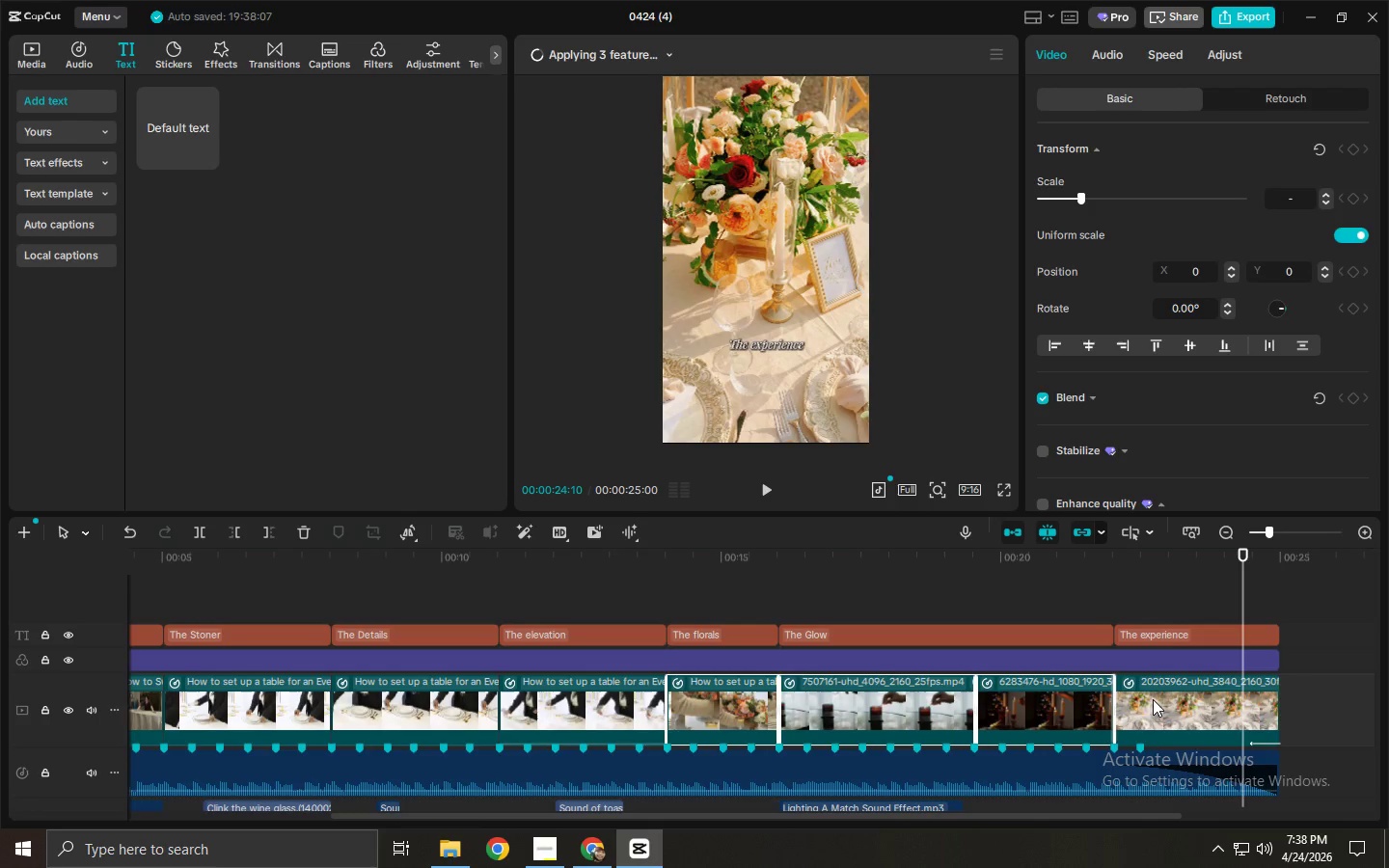 
left_click_drag(start_coordinate=[804, 817], to_coordinate=[399, 813])
 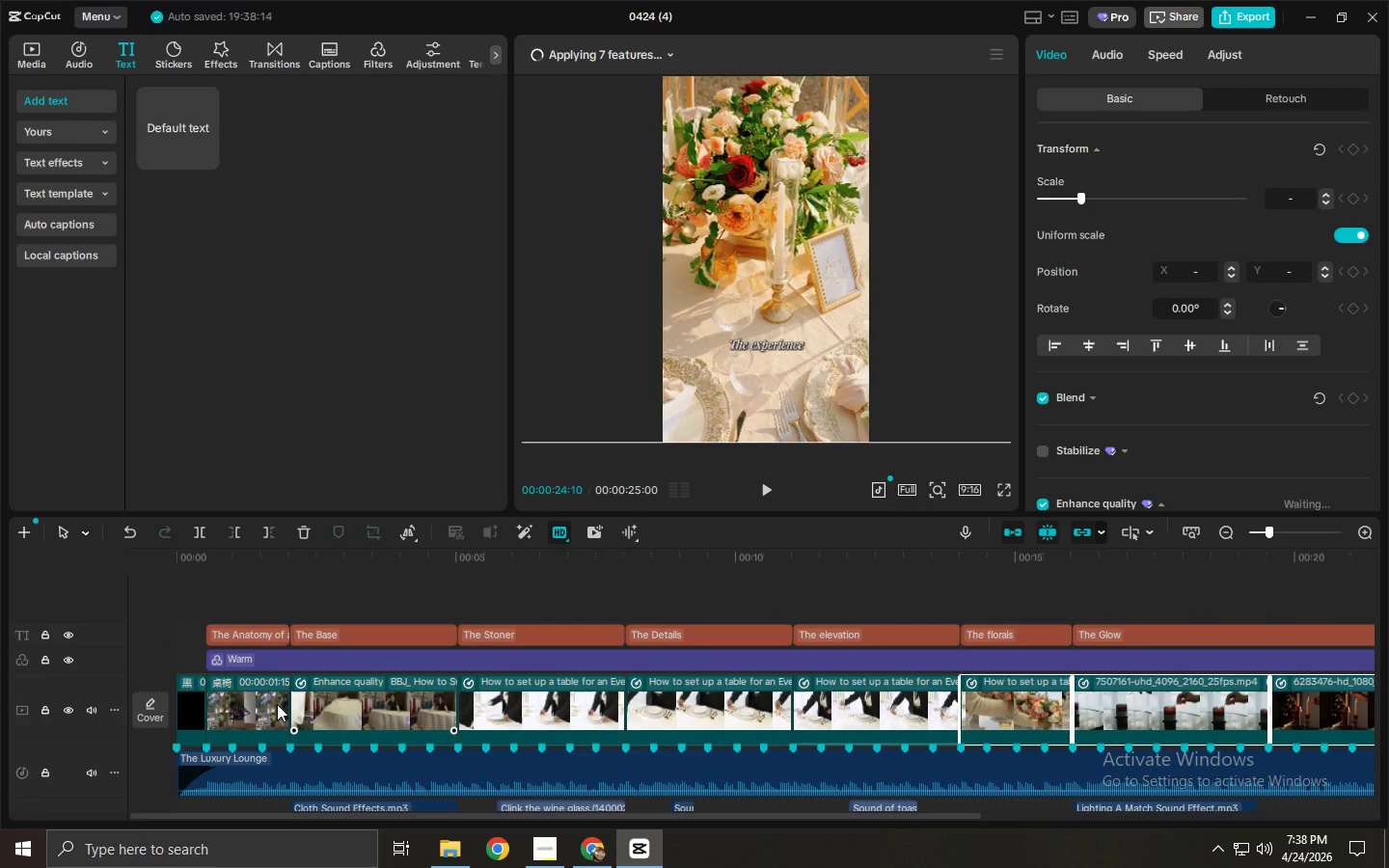 
left_click([277, 703])
 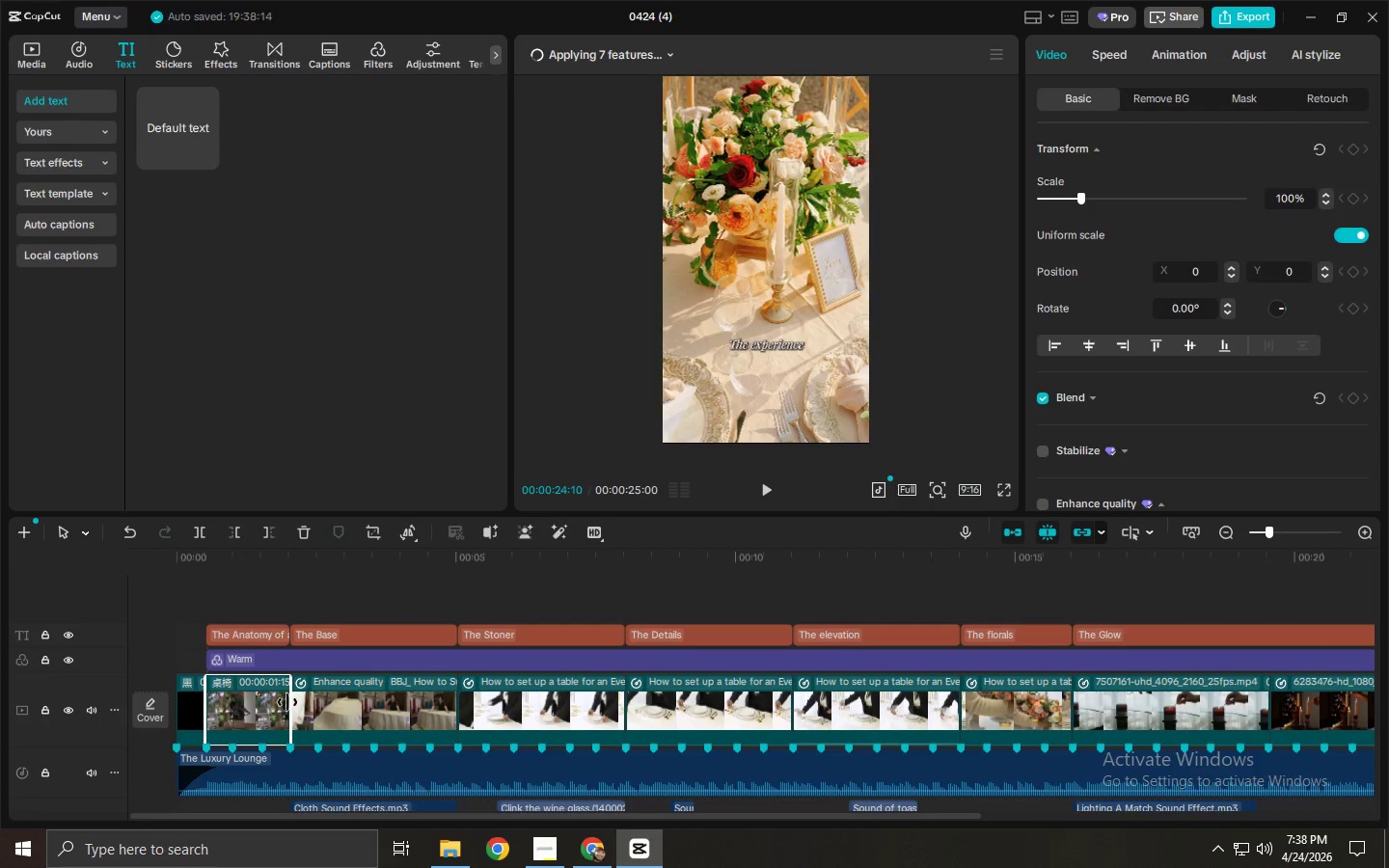 
hold_key(key=ControlLeft, duration=0.34)
 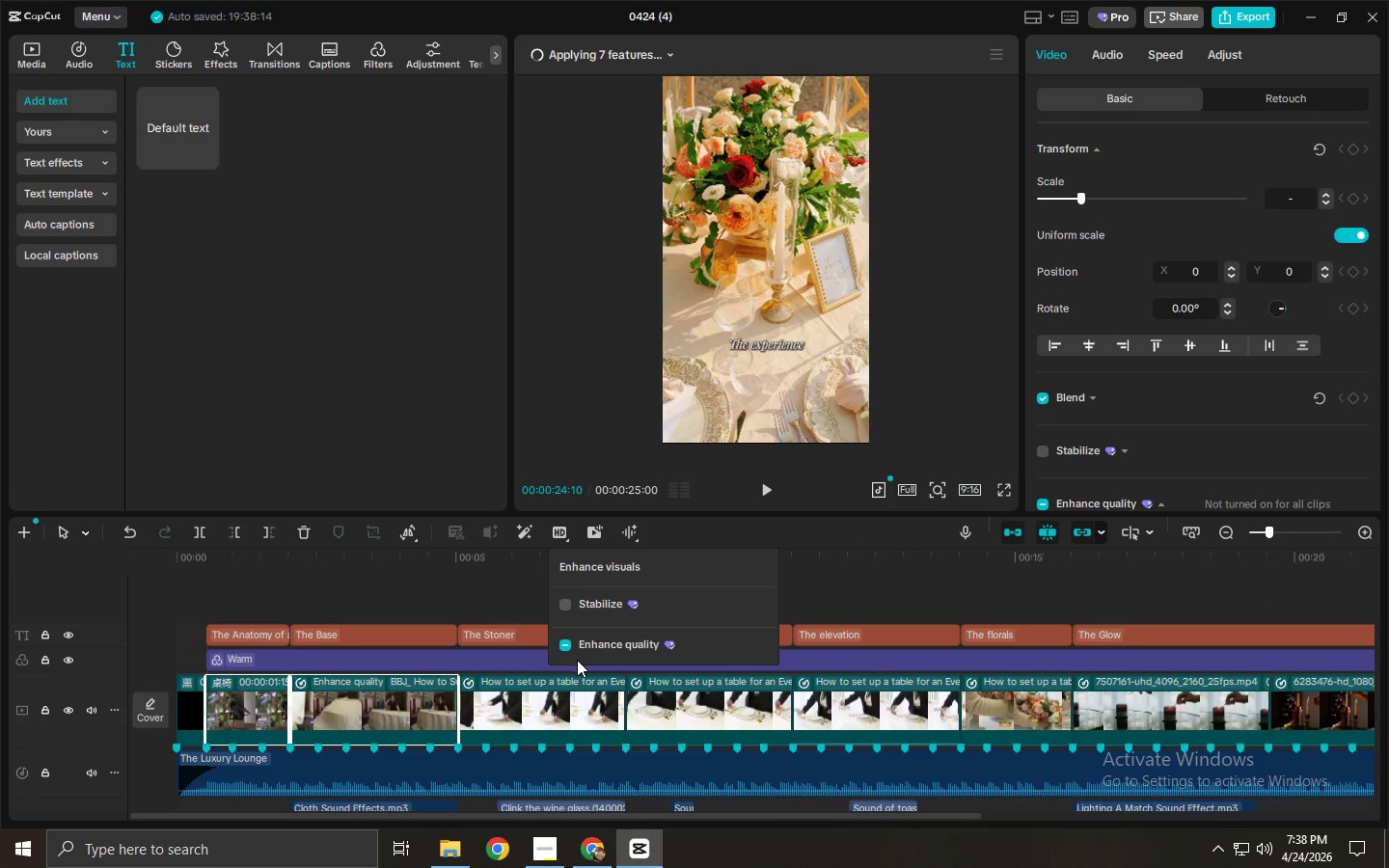 
left_click([354, 705])
 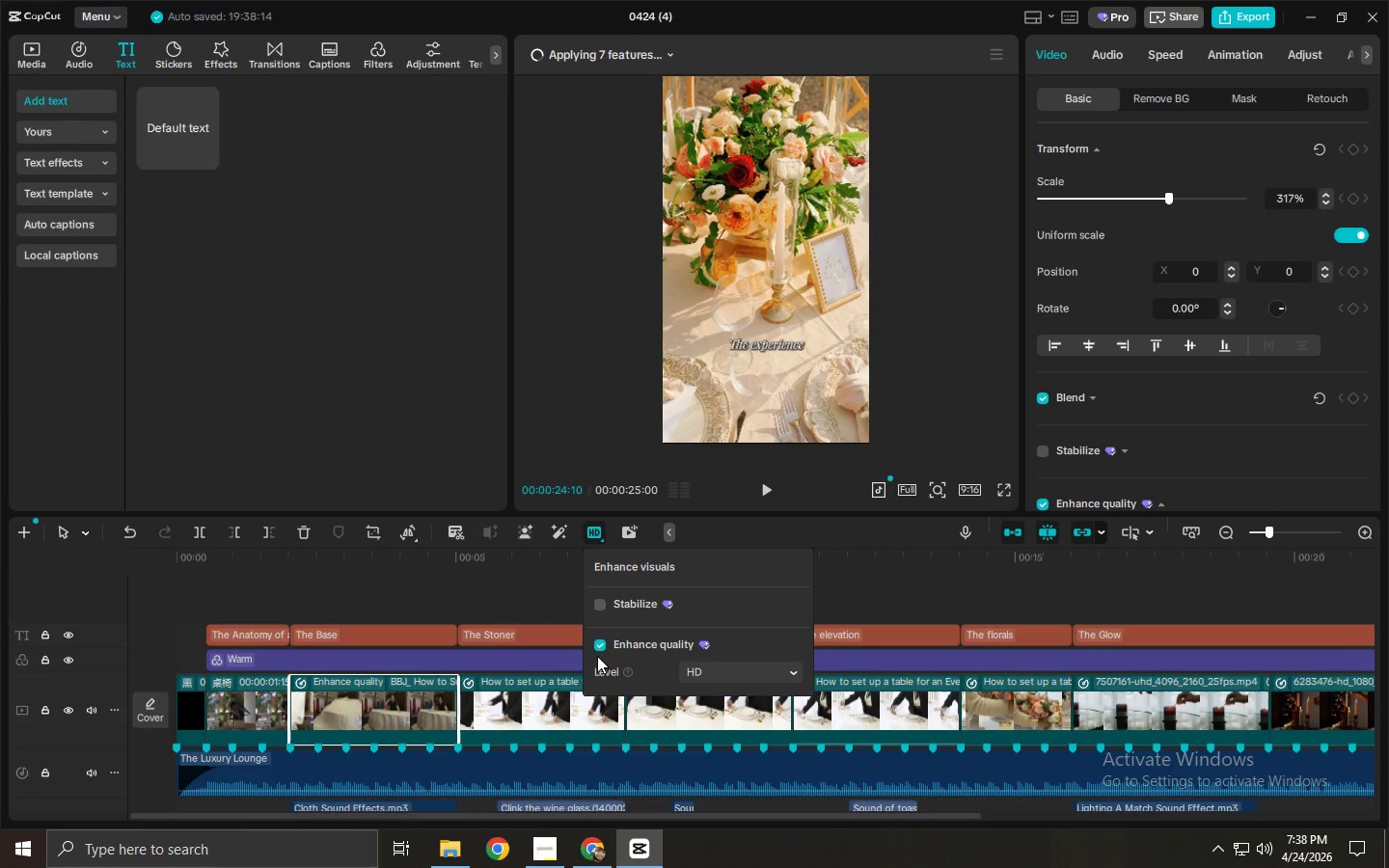 
left_click([270, 700])
 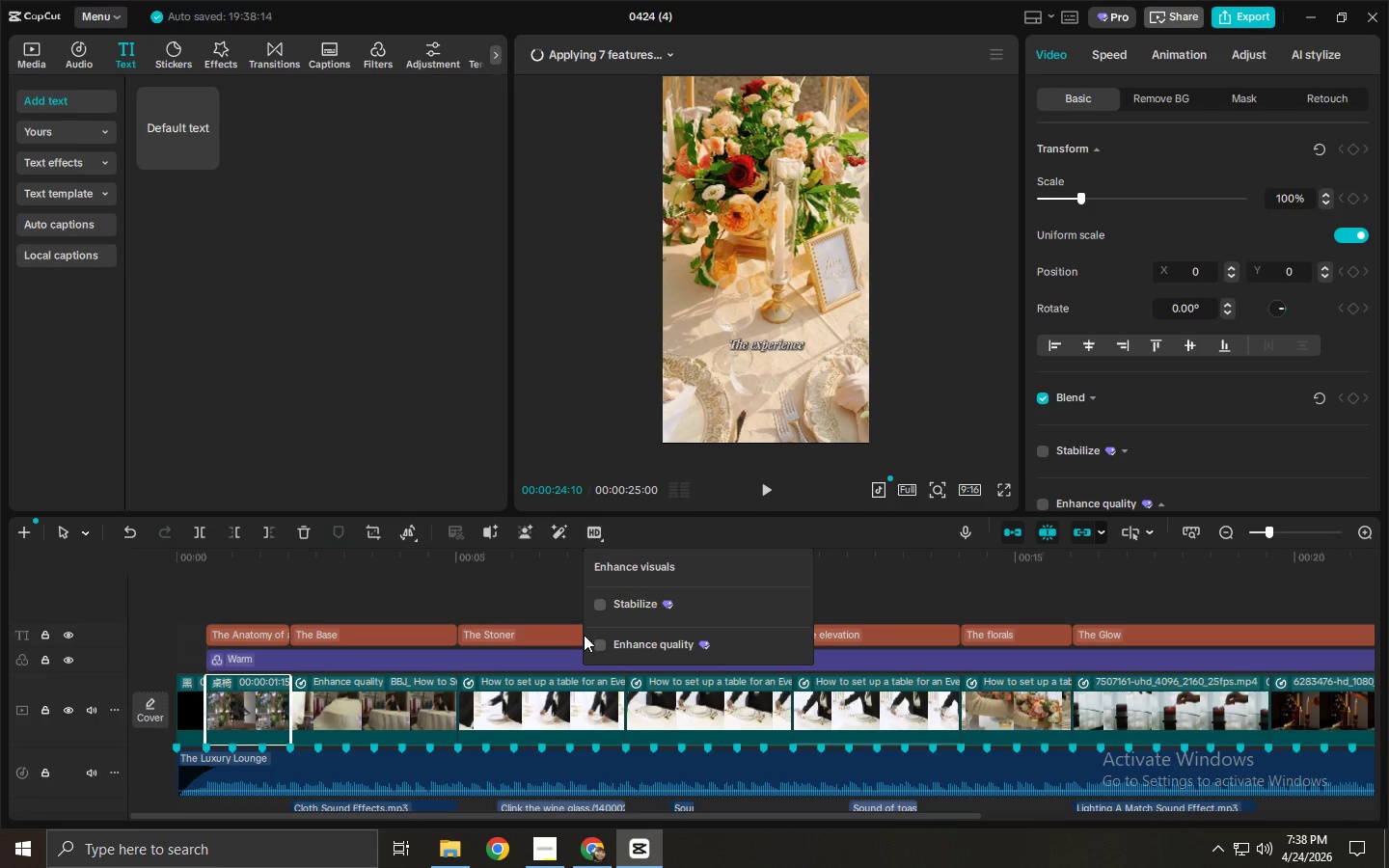 
left_click([596, 648])
 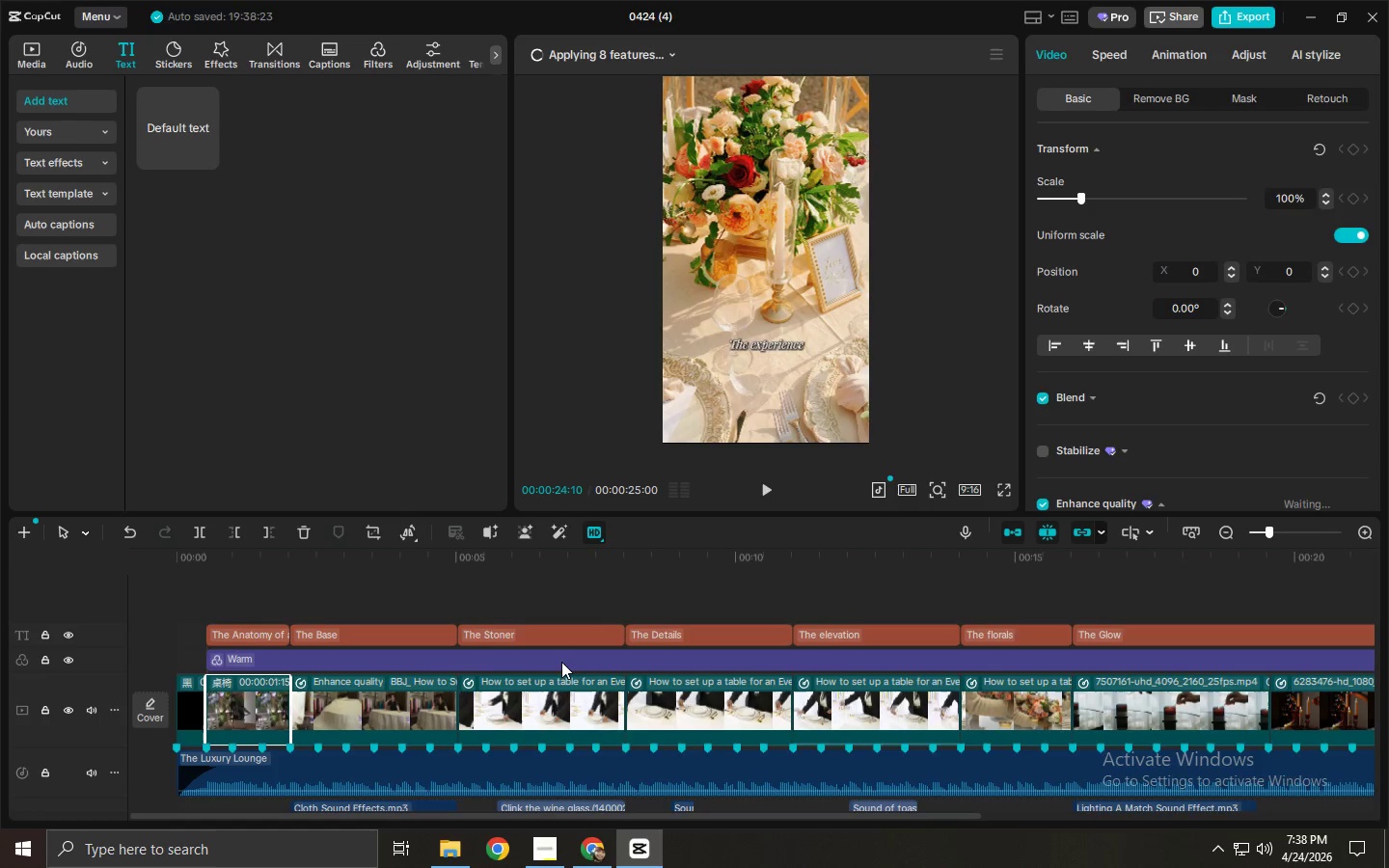 
mouse_move([587, 558])
 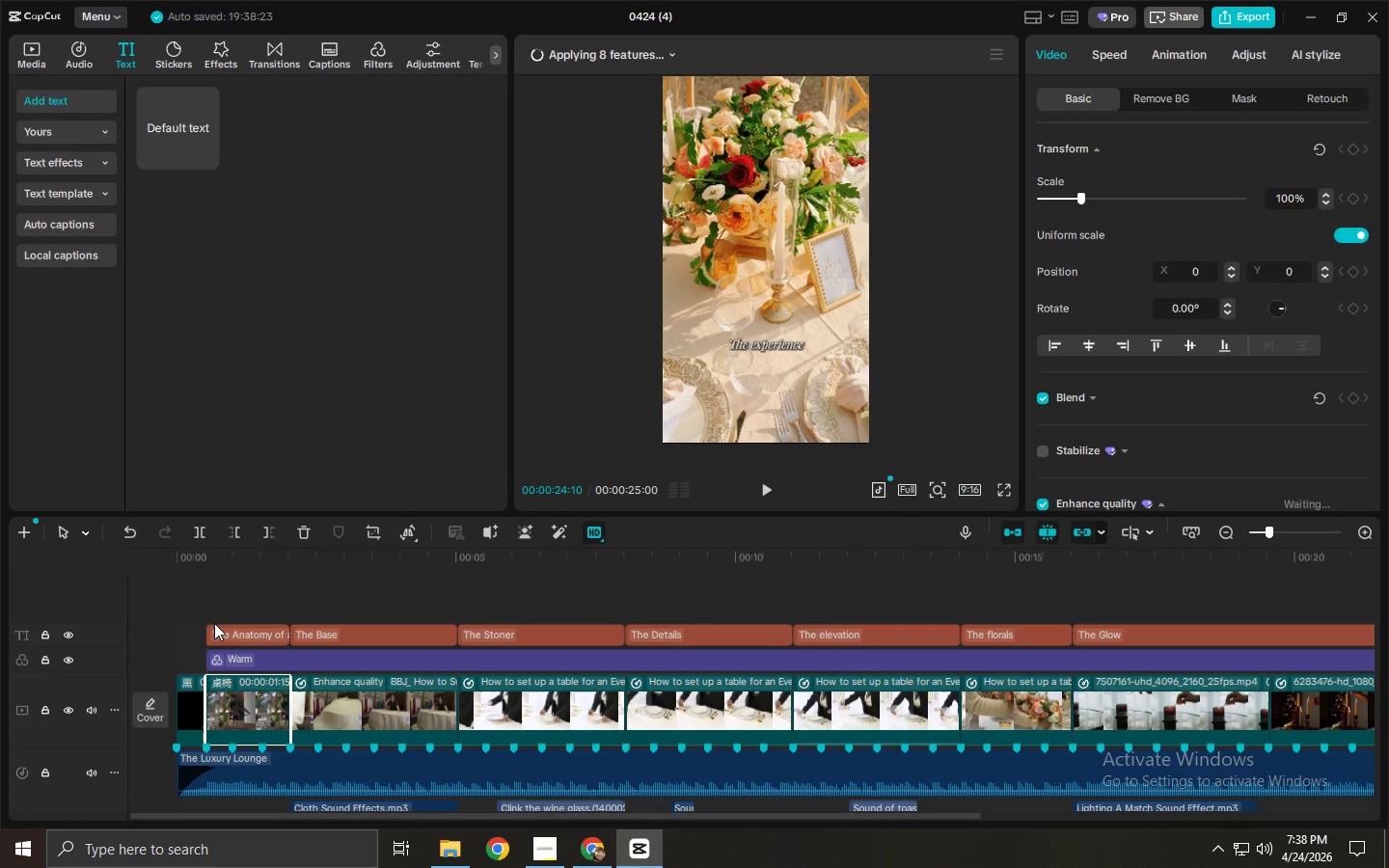 
left_click_drag(start_coordinate=[190, 633], to_coordinate=[1097, 631])
 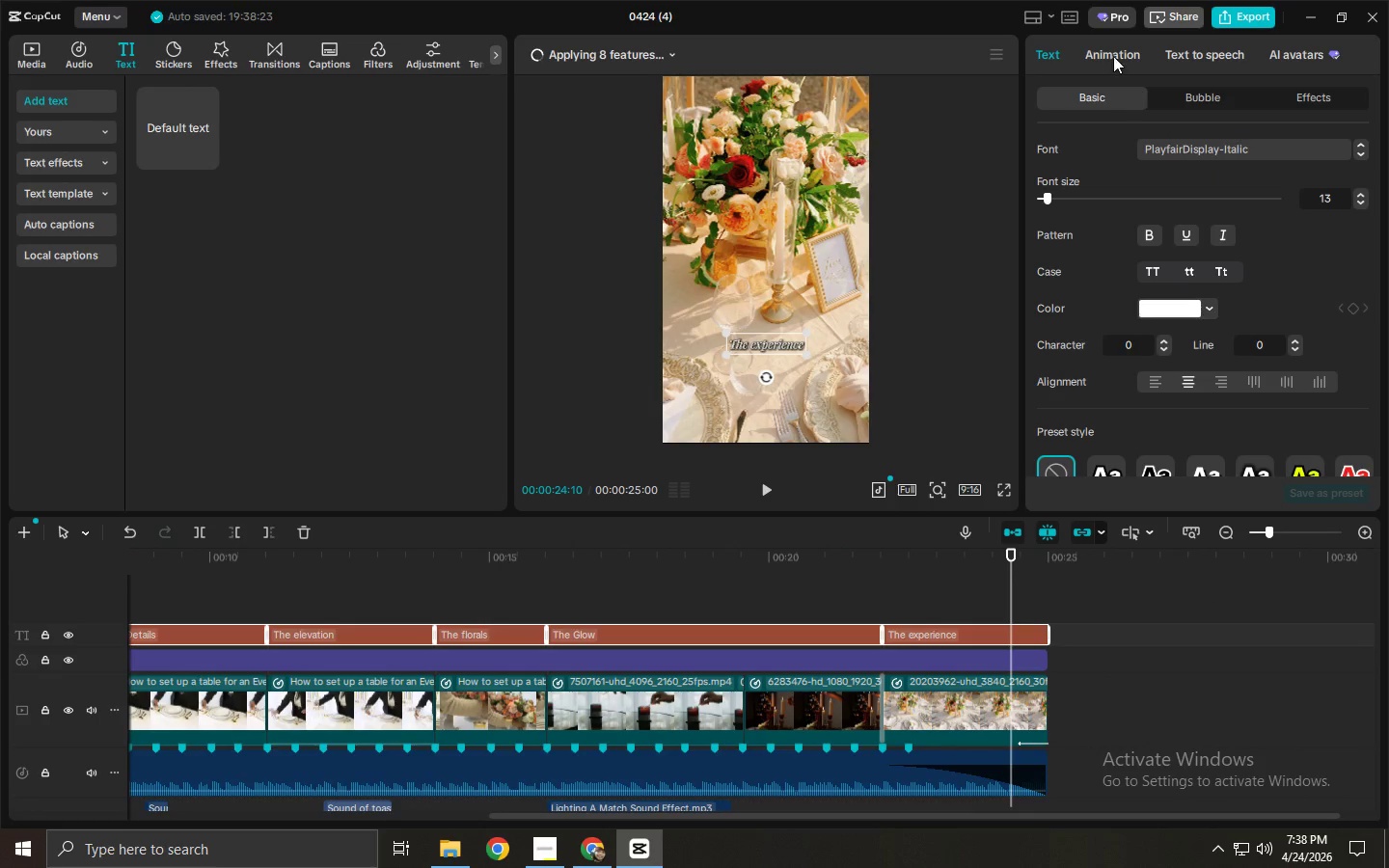 
left_click([1113, 56])
 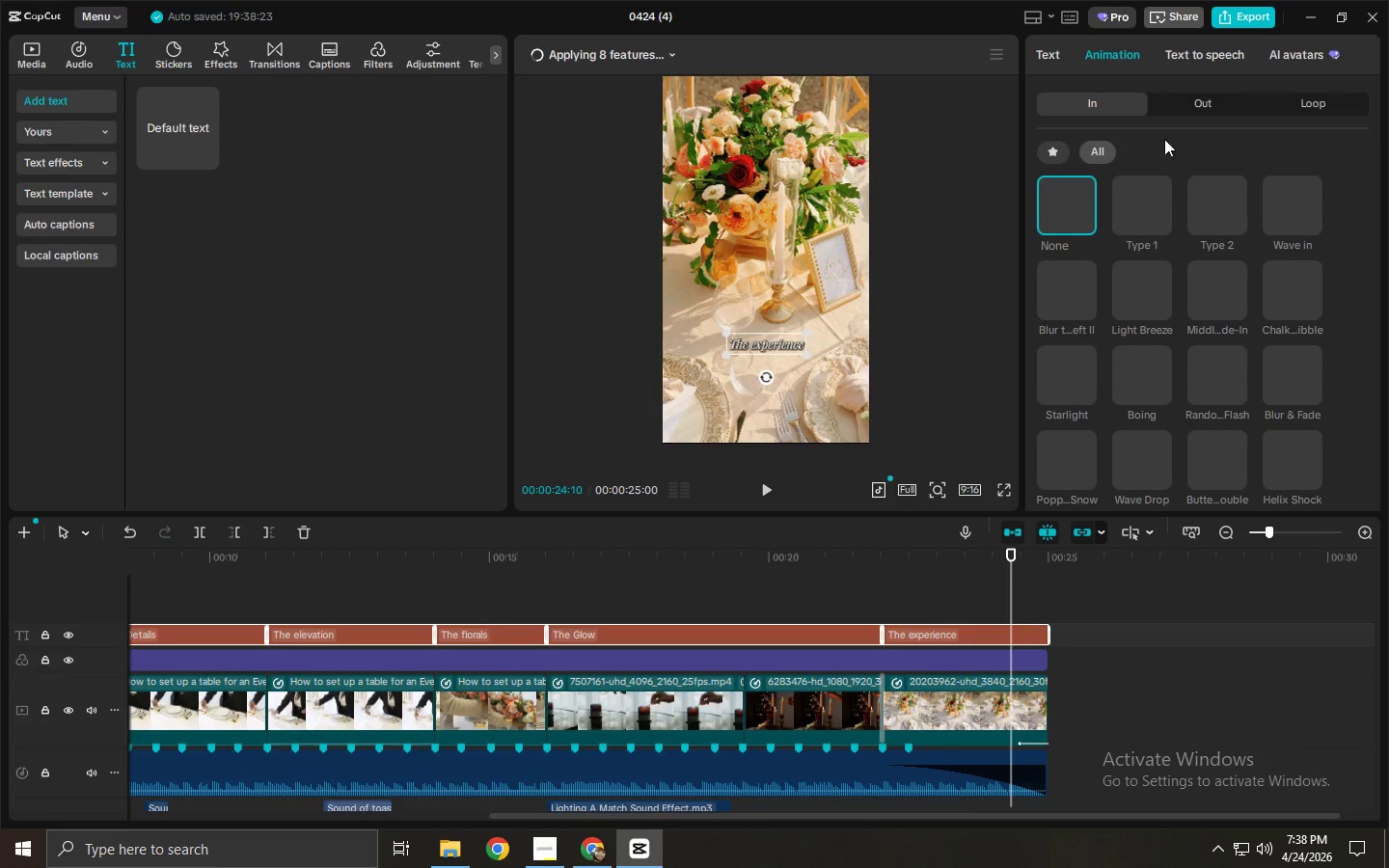 
left_click([1187, 106])
 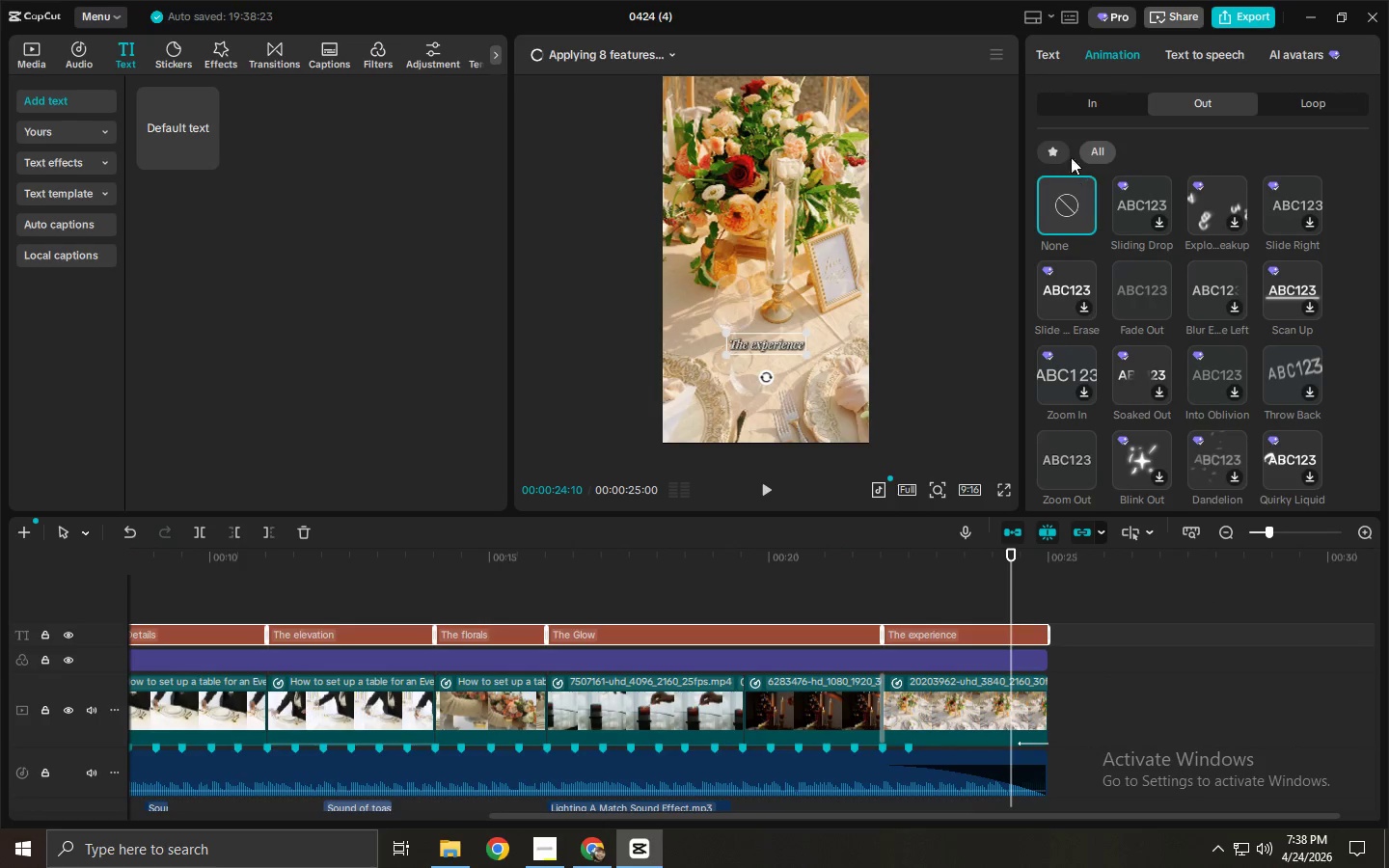 
double_click([1094, 101])
 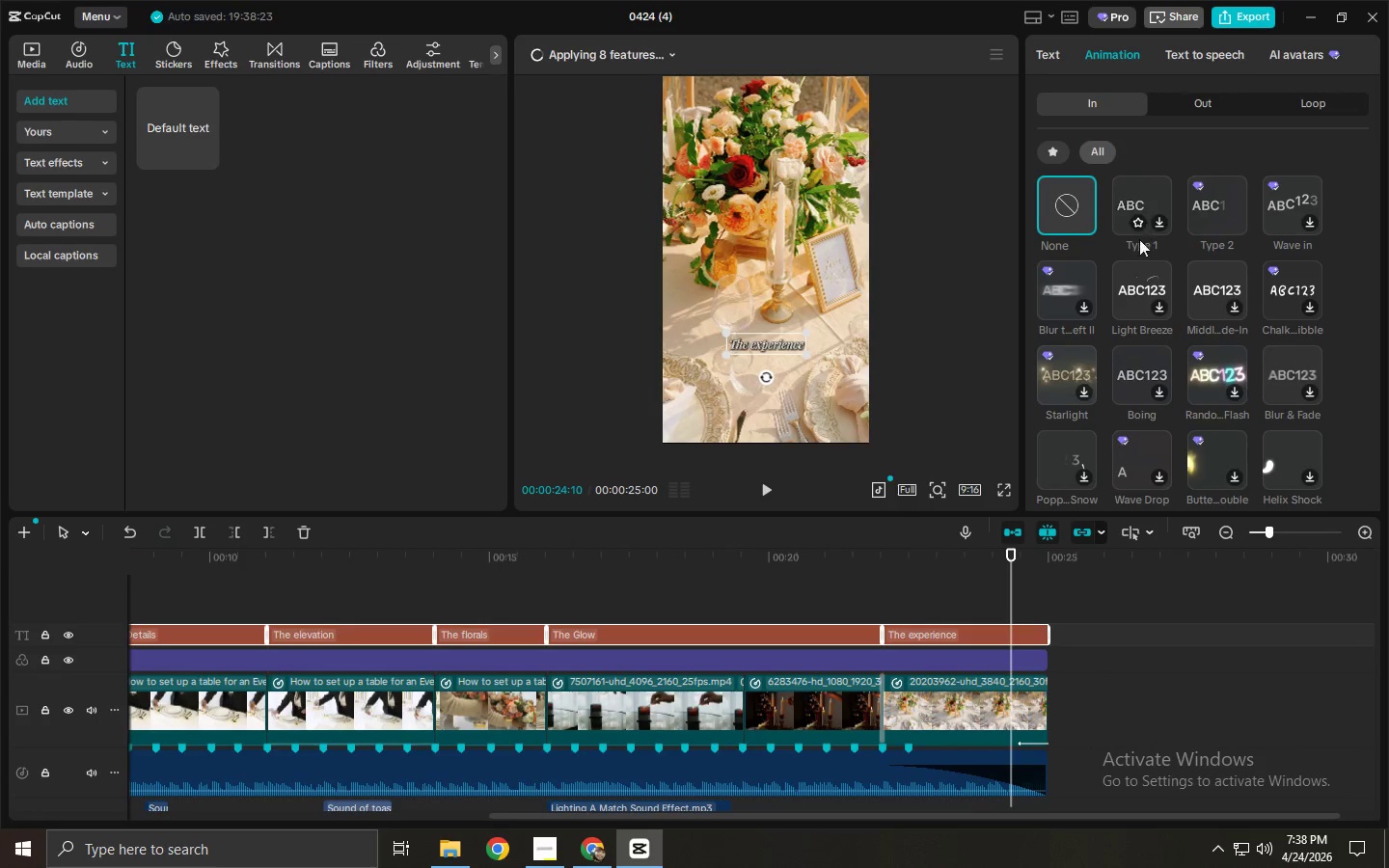 
left_click([1065, 151])
 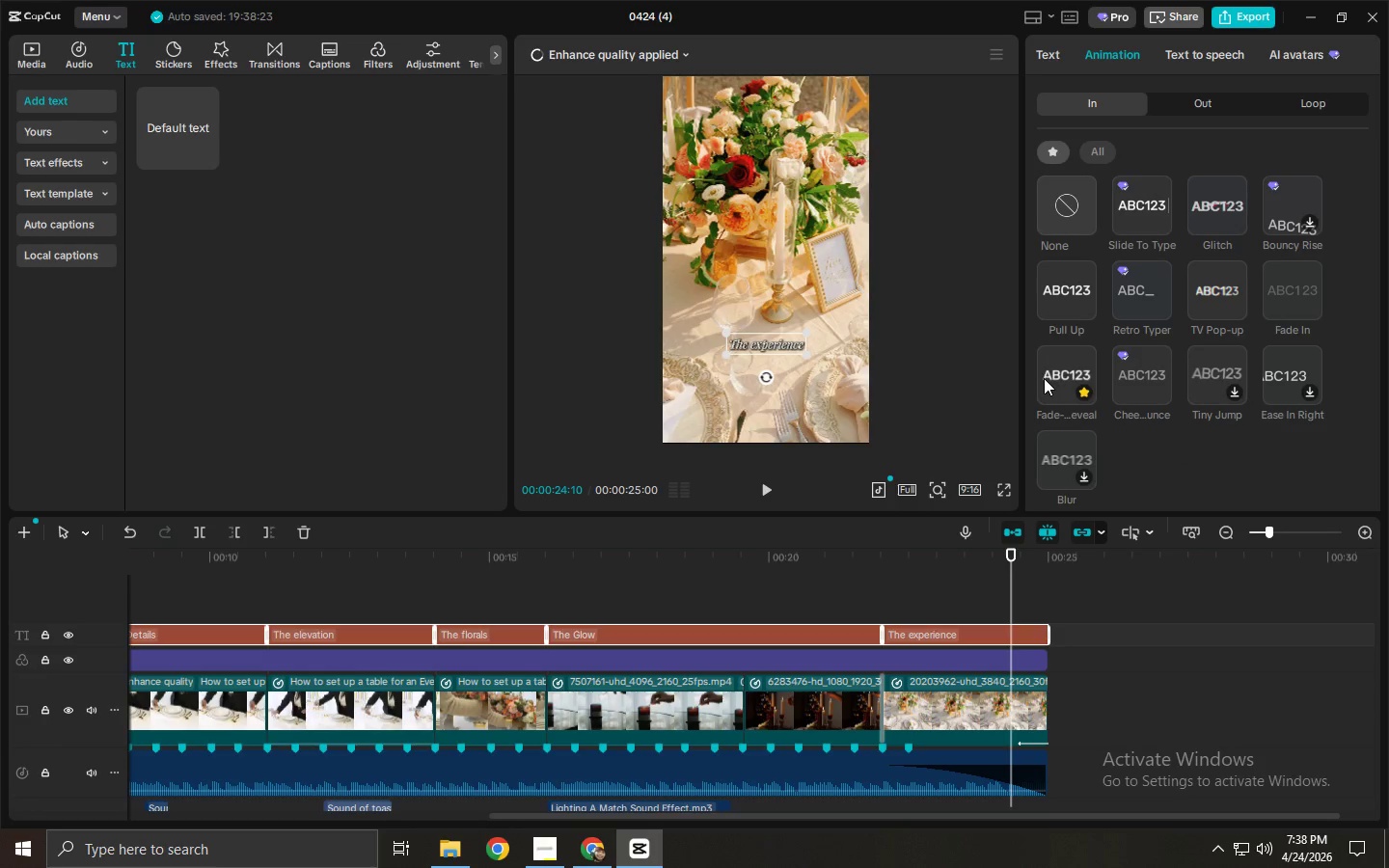 
wait(11.44)
 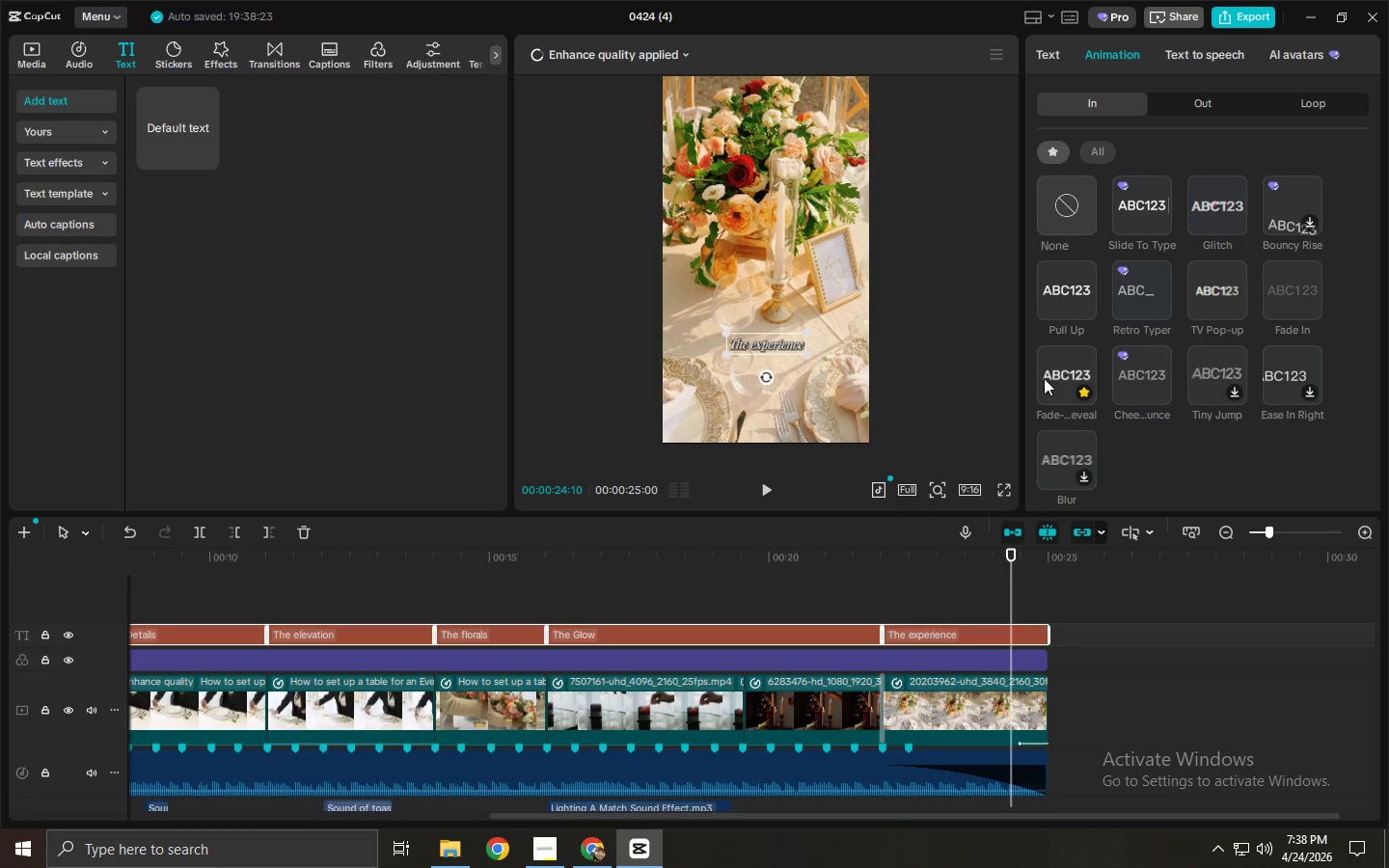 
left_click([1284, 296])
 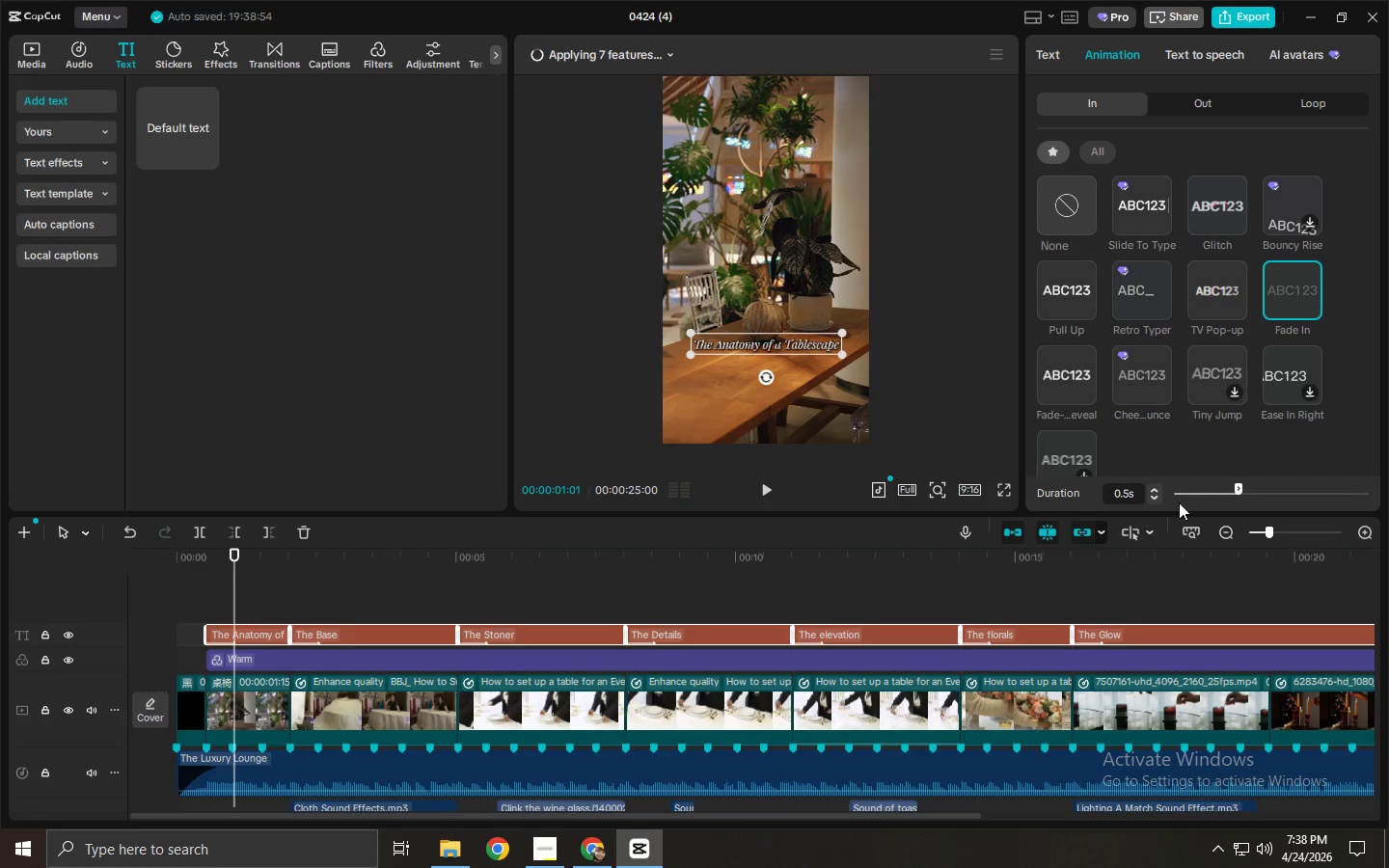 
double_click([1155, 499])
 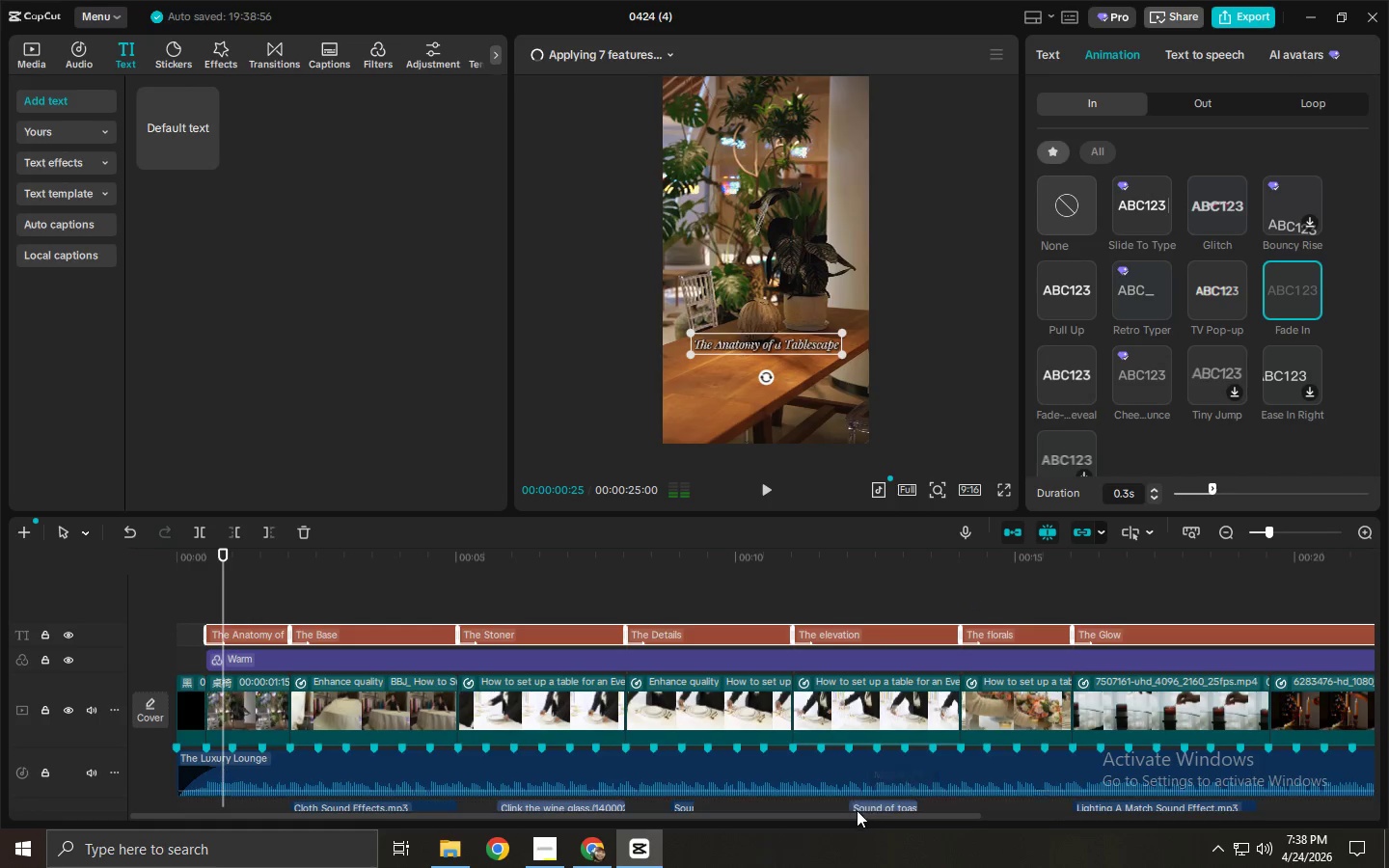 
left_click_drag(start_coordinate=[856, 820], to_coordinate=[962, 822])
 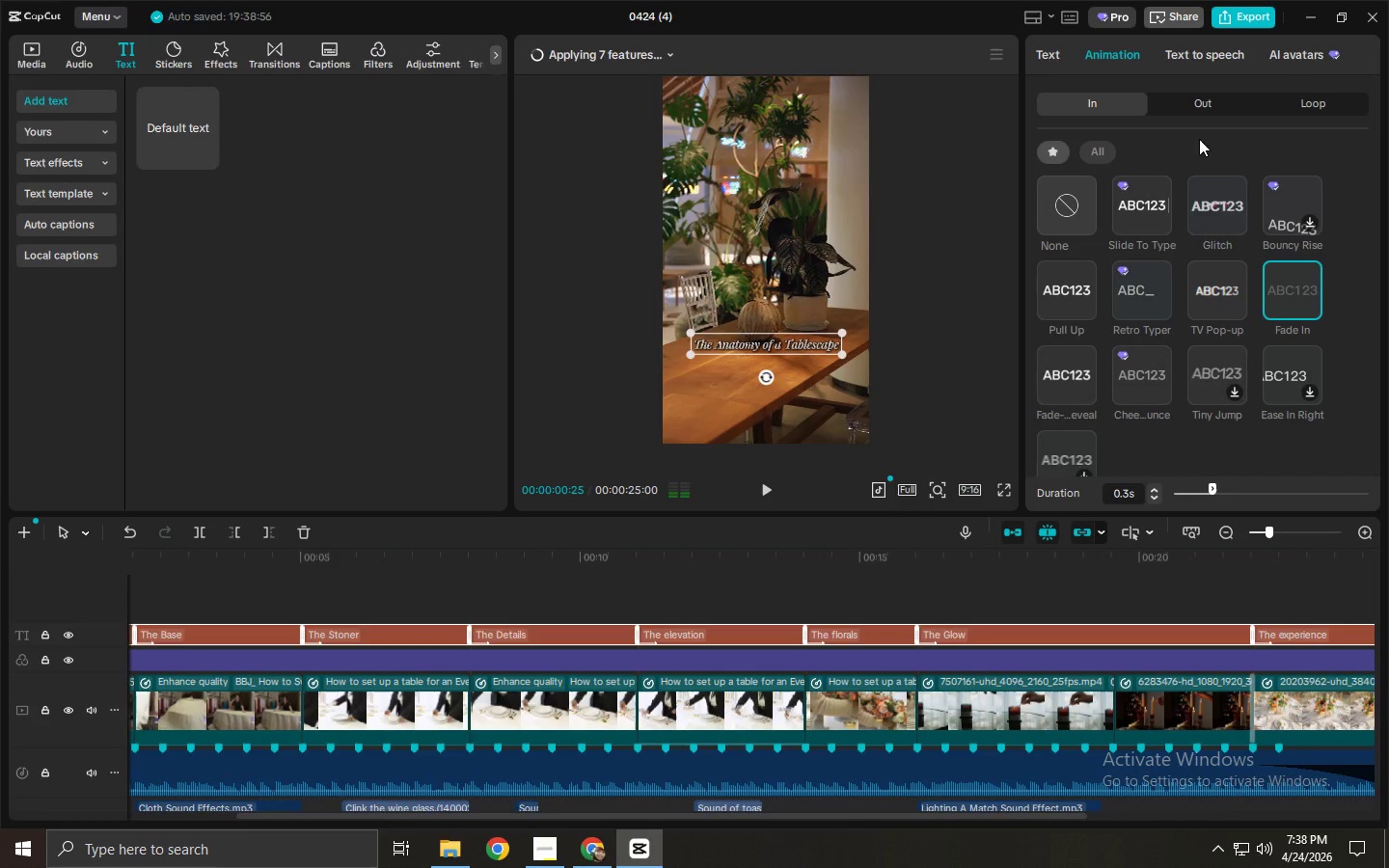 
left_click([1202, 114])
 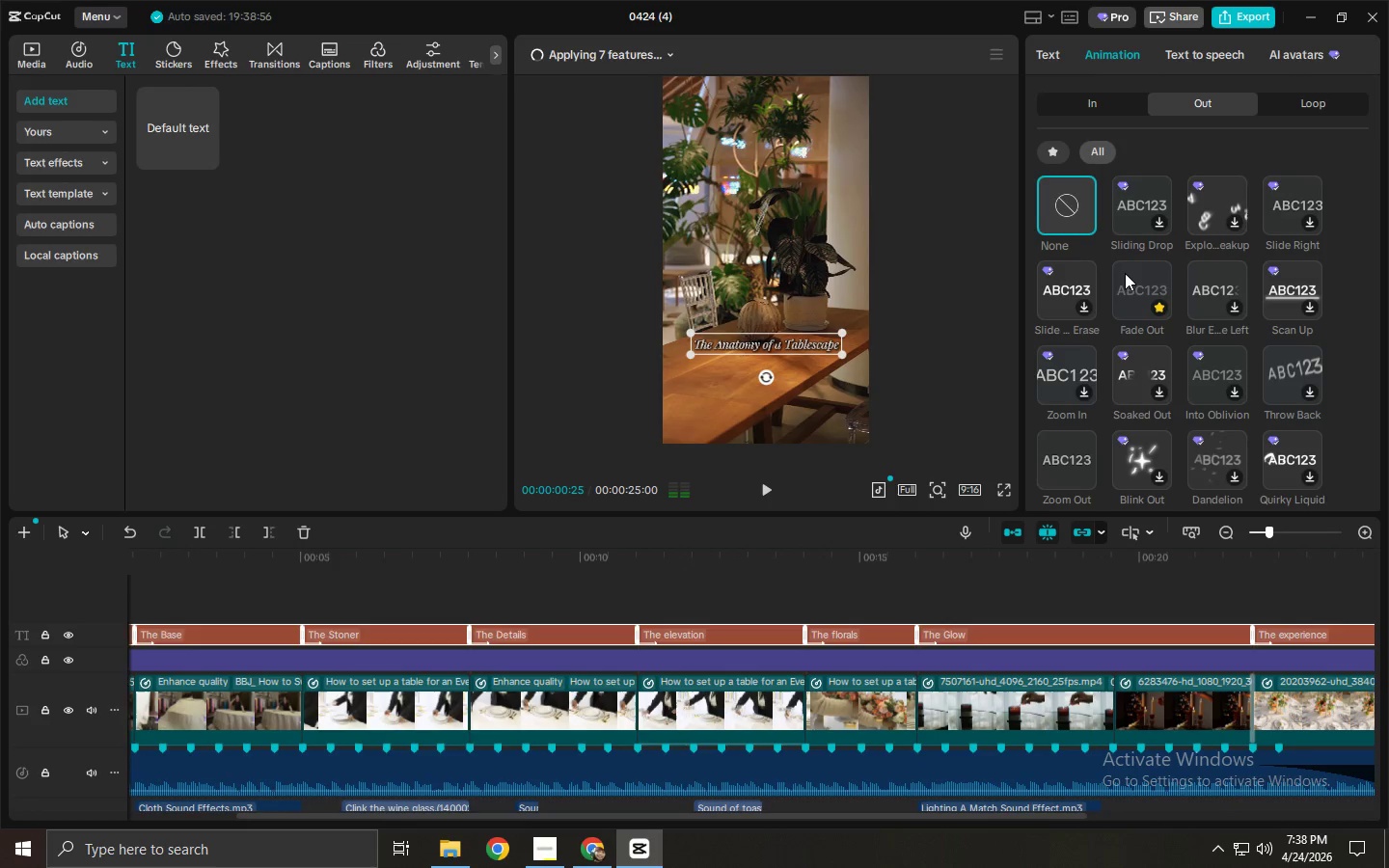 
left_click([1125, 273])
 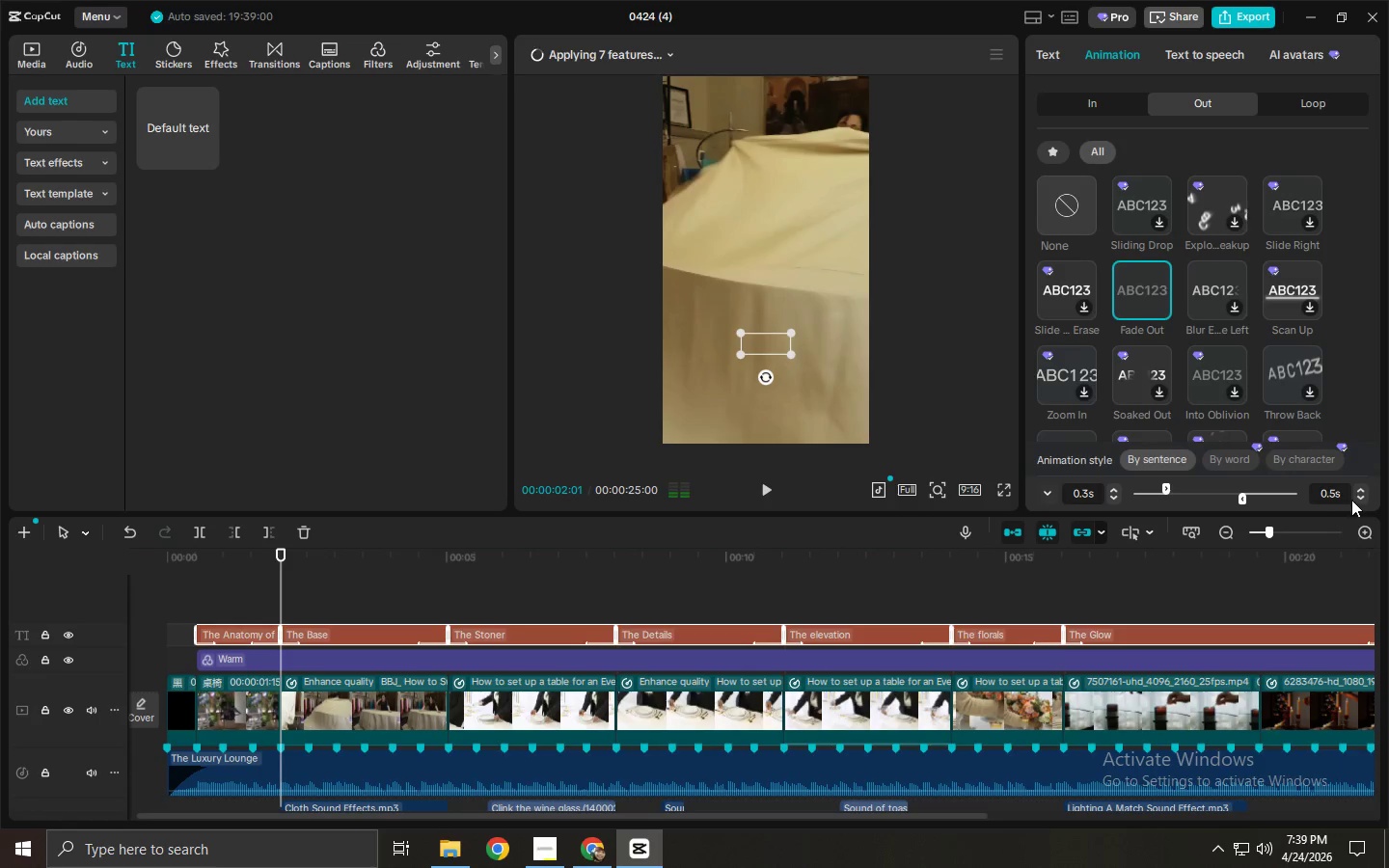 
double_click([1354, 501])
 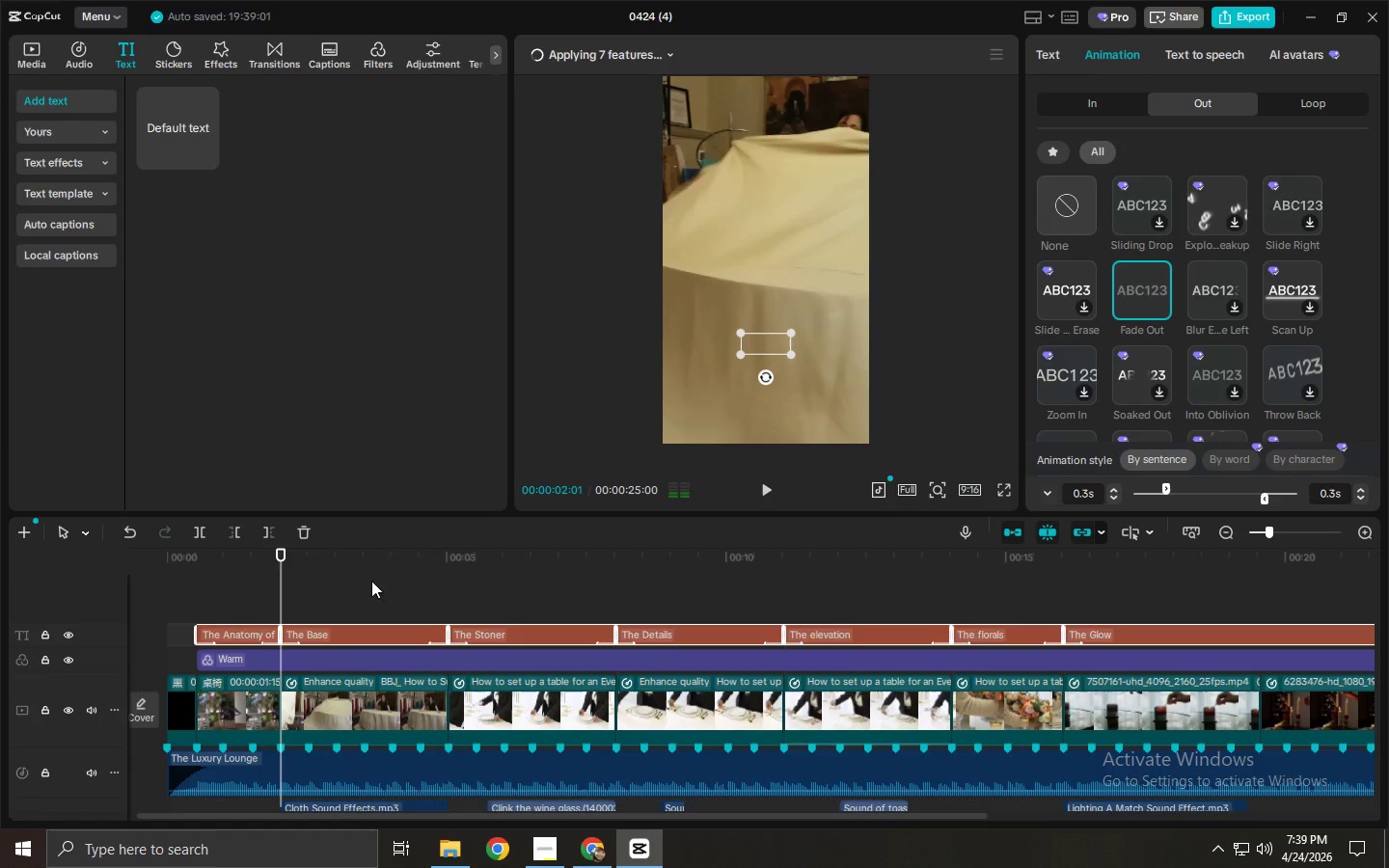 
left_click_drag(start_coordinate=[413, 565], to_coordinate=[0, 670])
 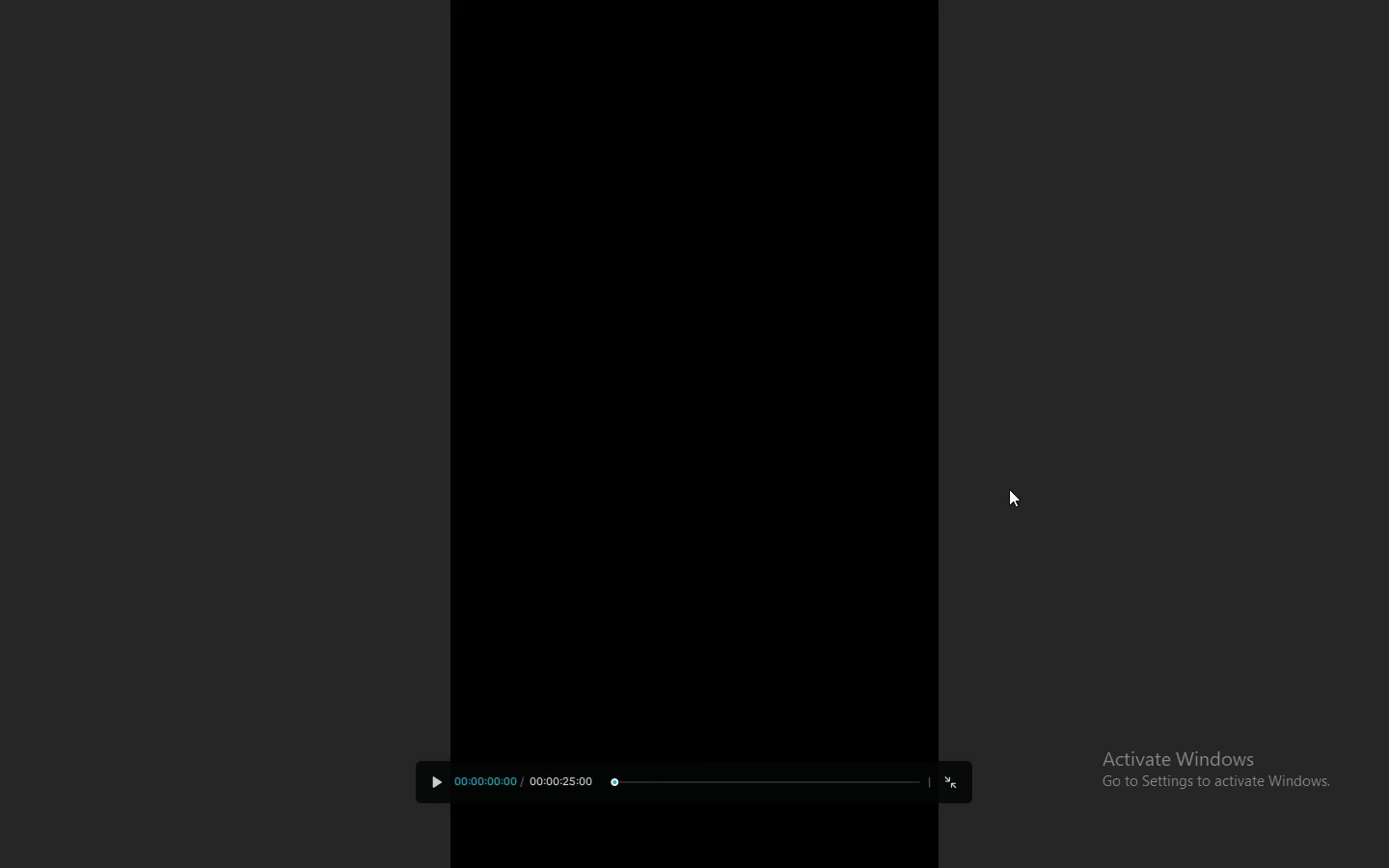 
key(Space)
 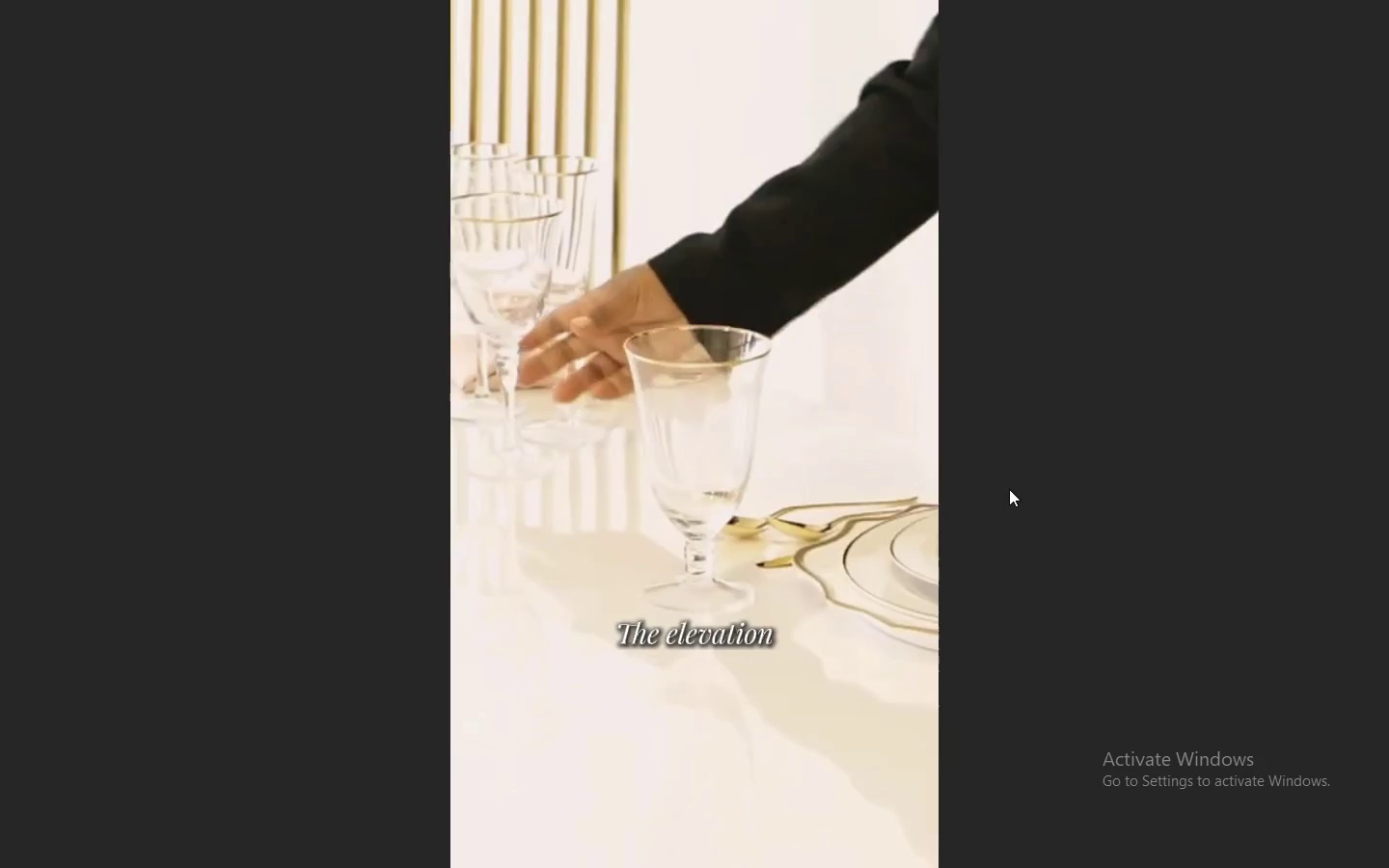 
wait(16.44)
 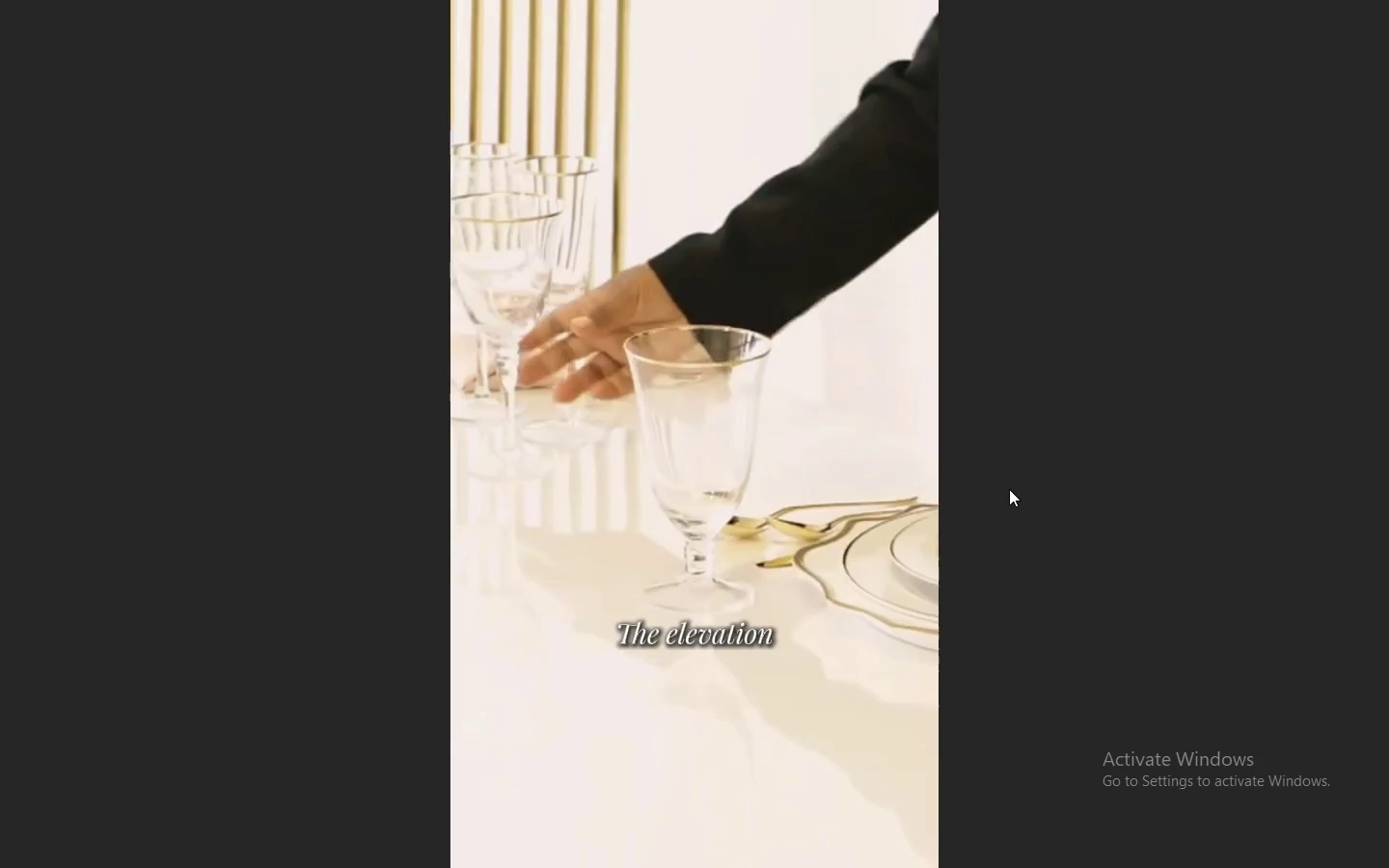 
key(Space)
 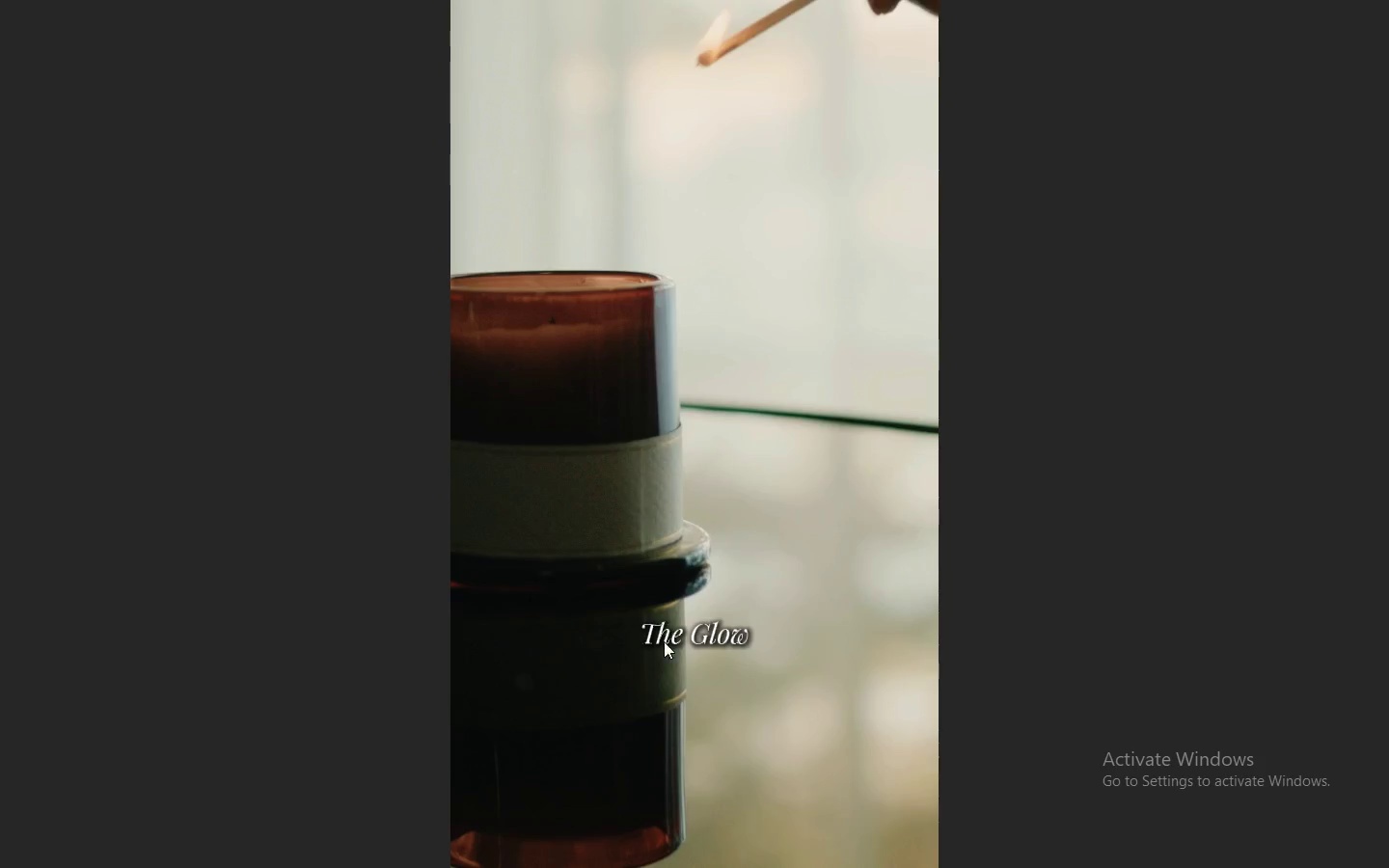 
key(Escape)
 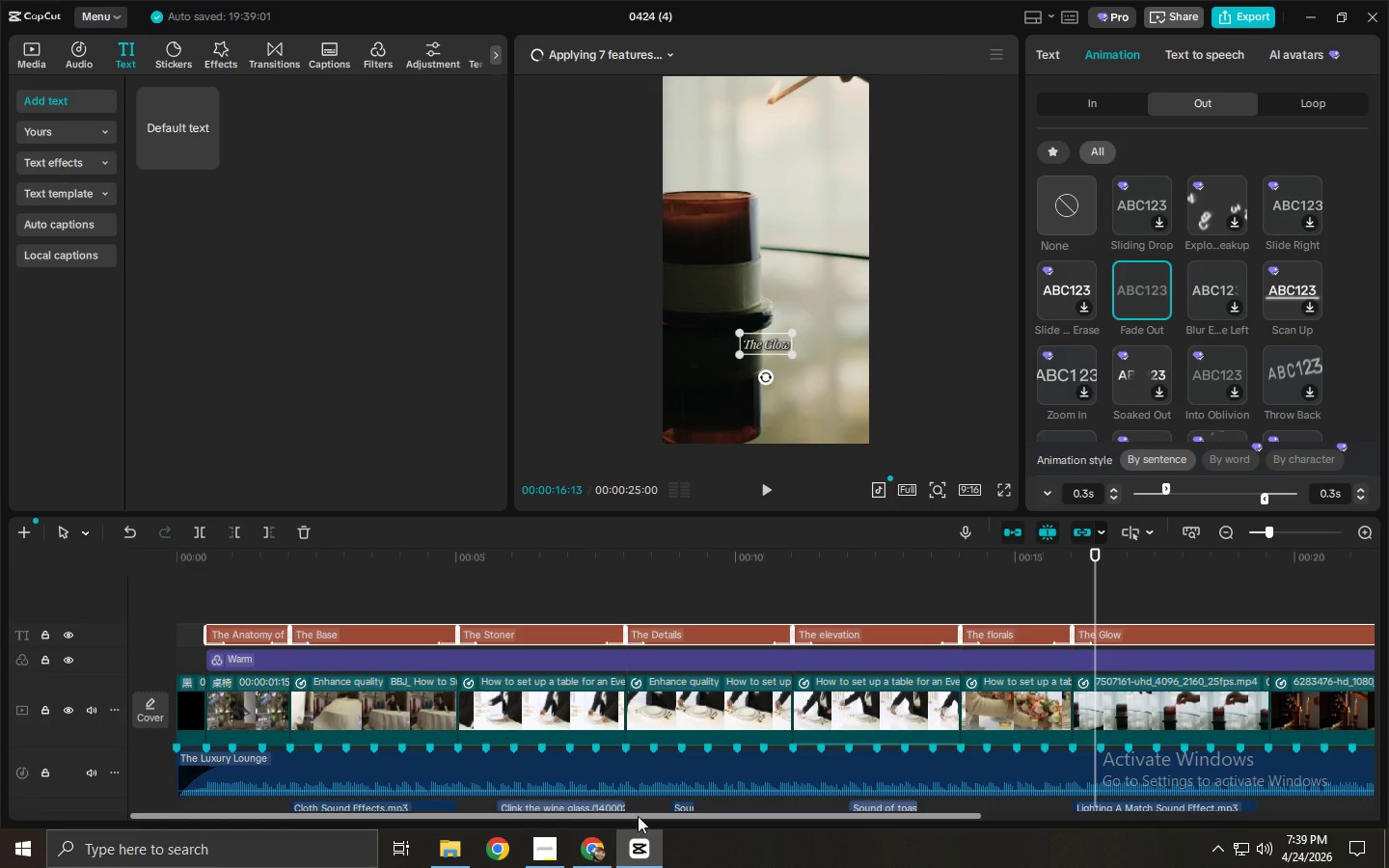 
left_click_drag(start_coordinate=[637, 815], to_coordinate=[573, 816])
 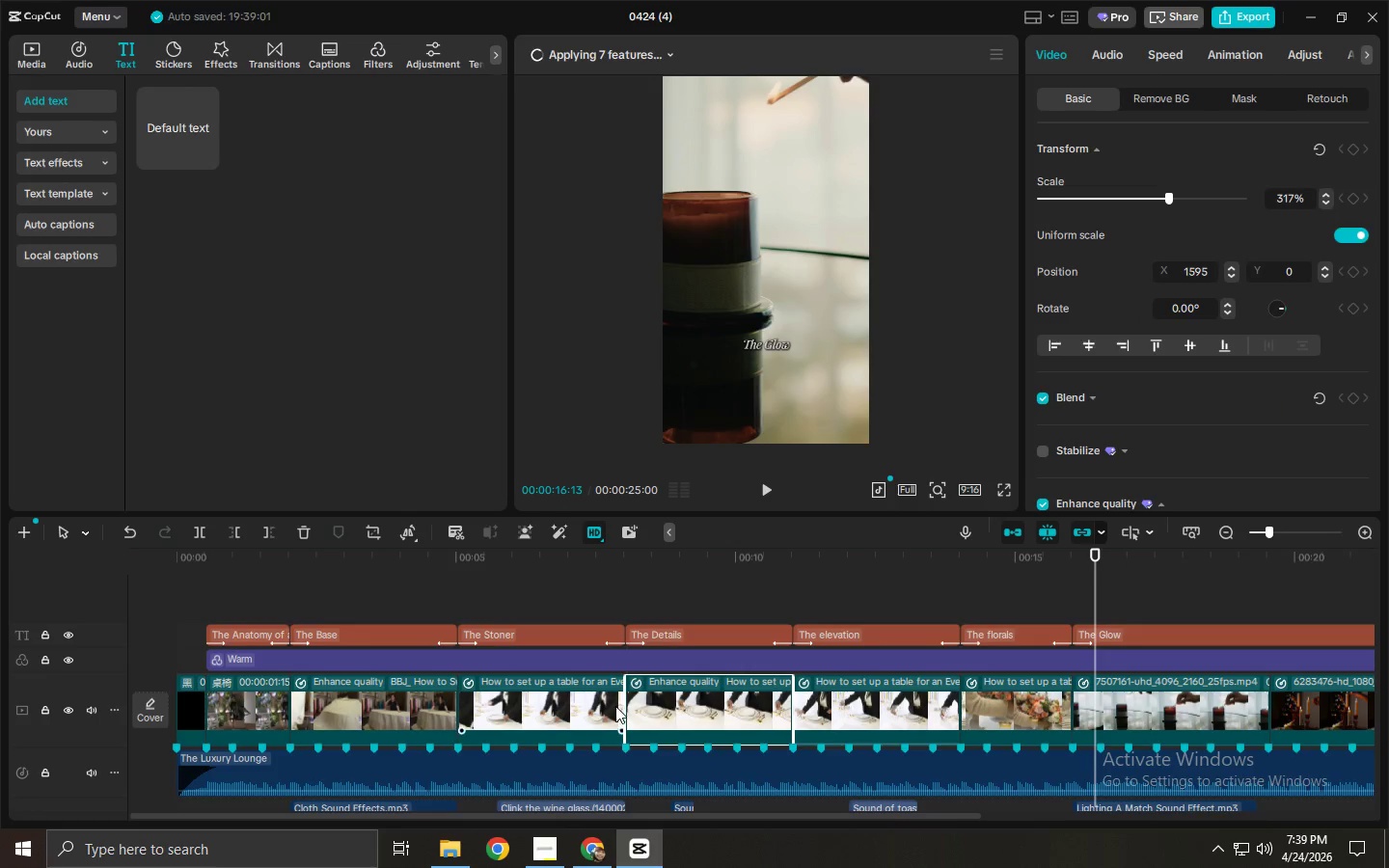 
left_click([594, 710])
 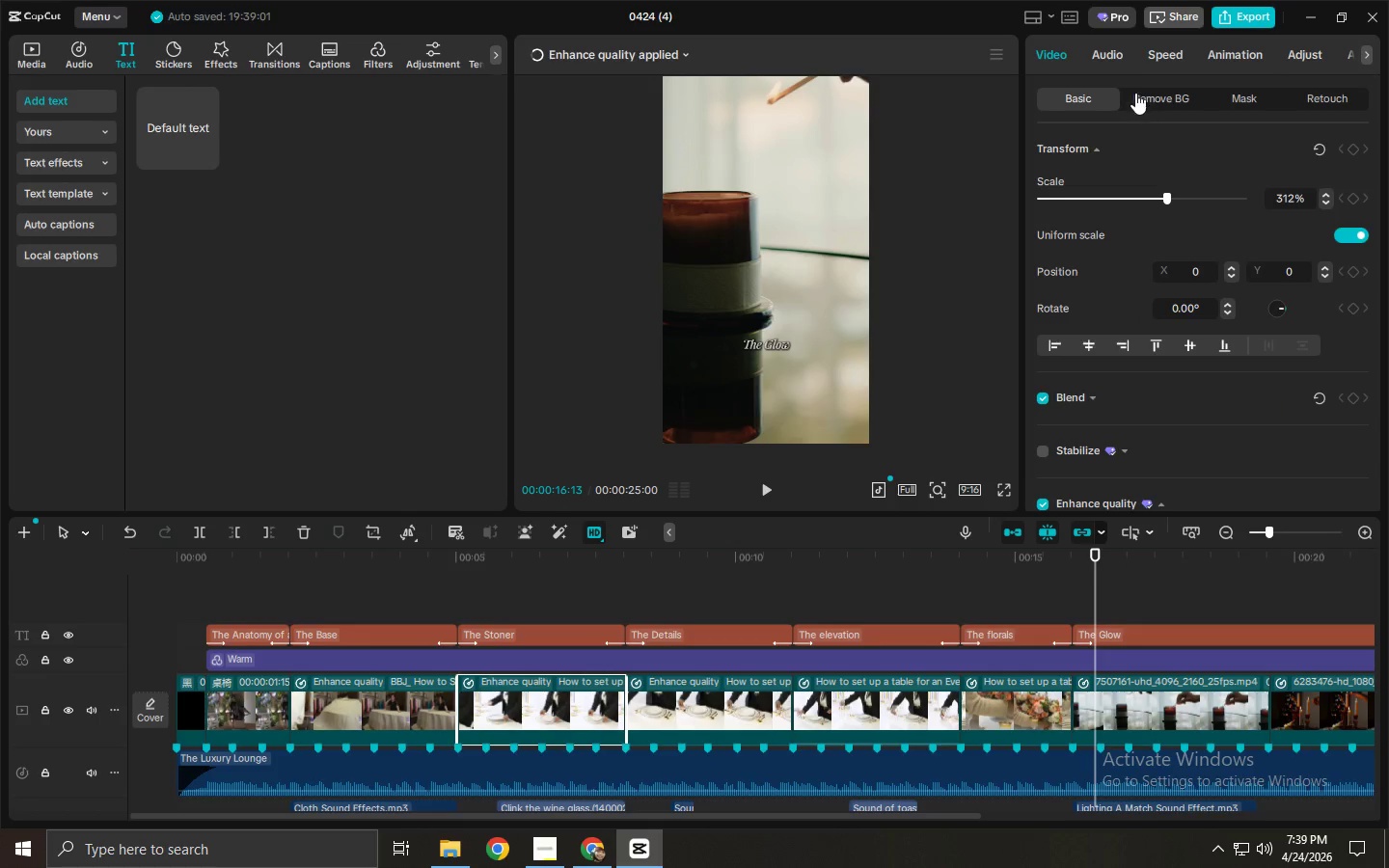 
left_click([1118, 39])
 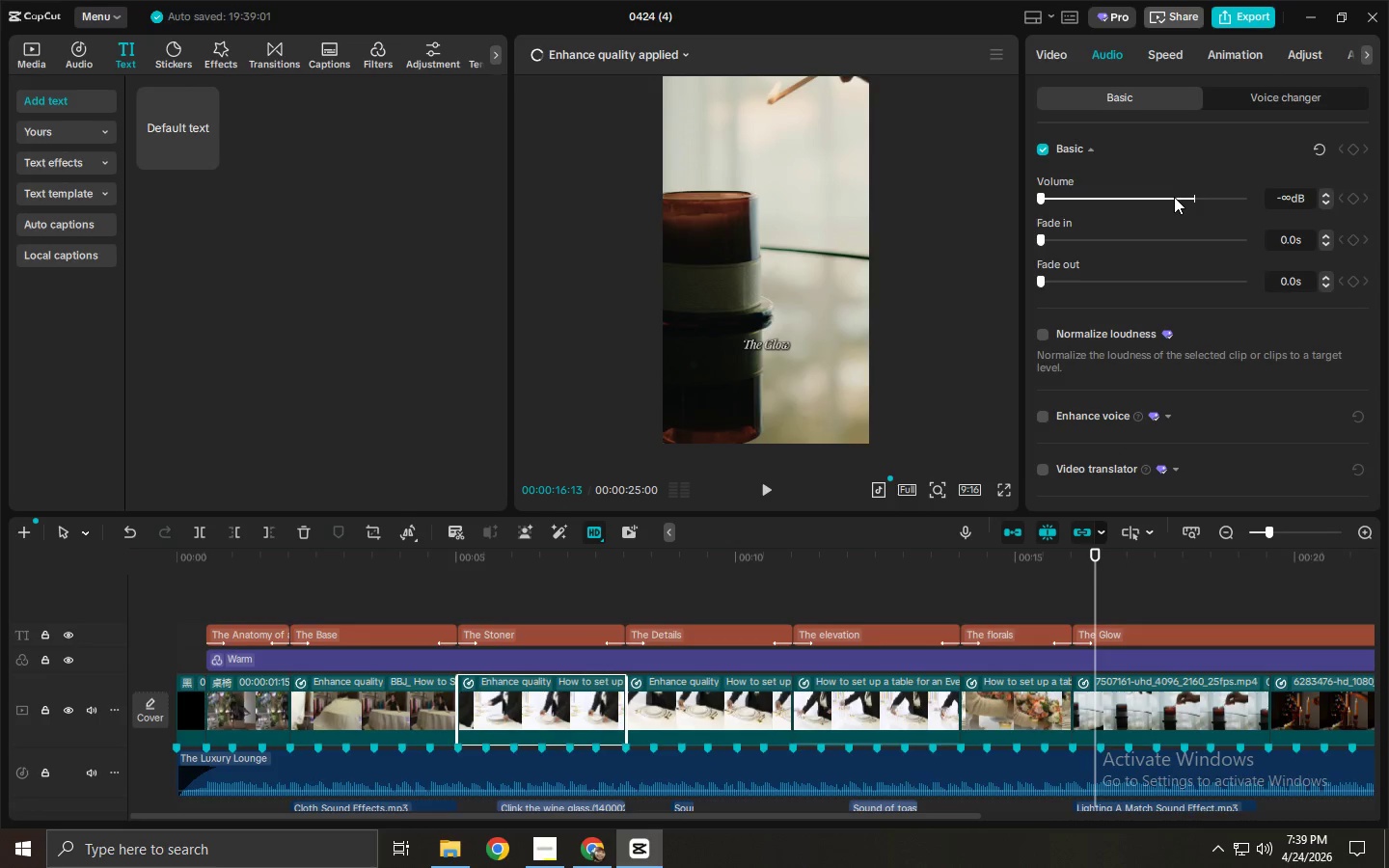 
left_click_drag(start_coordinate=[1197, 197], to_coordinate=[891, 207])
 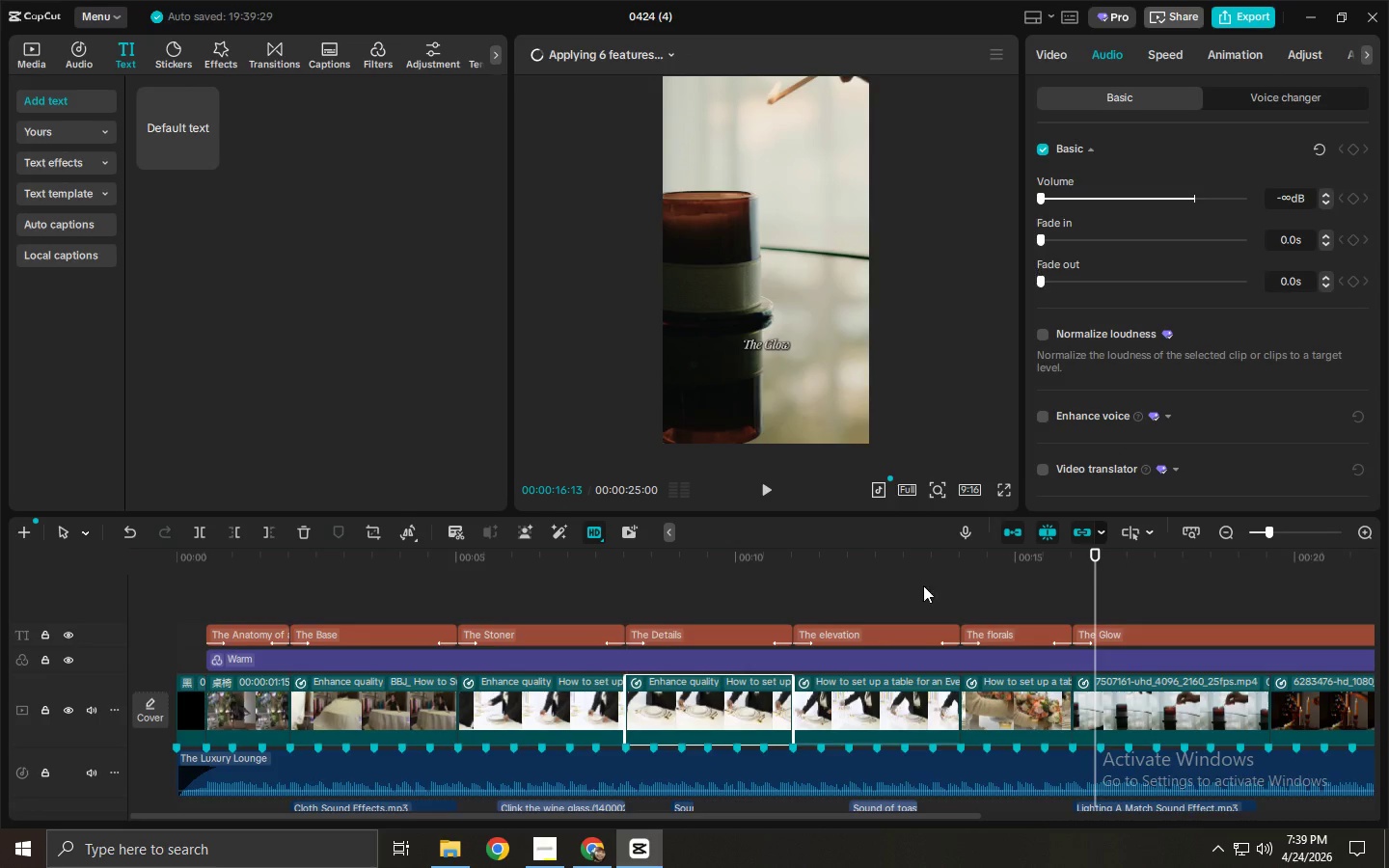 
left_click([677, 573])
 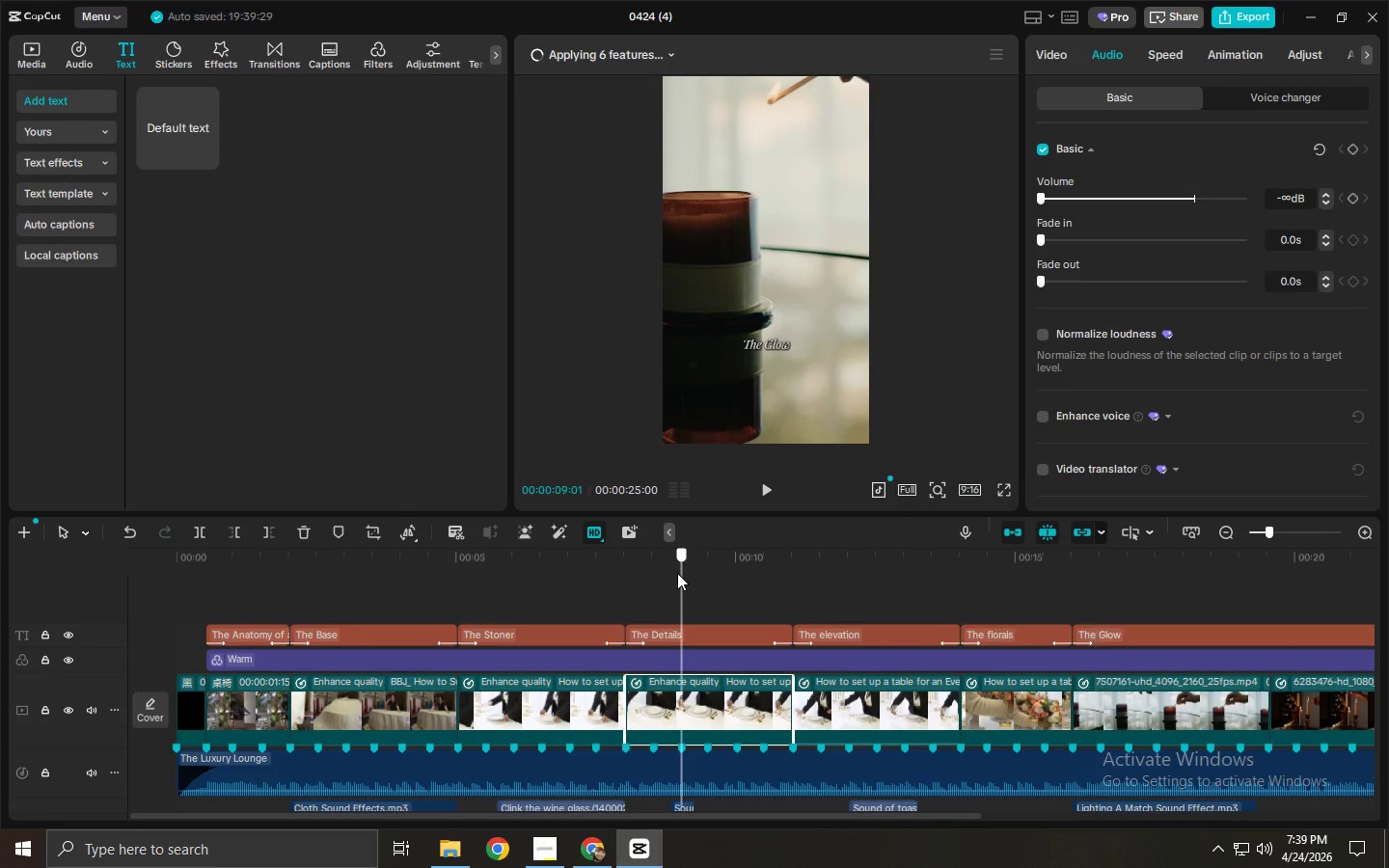 
key(Space)
 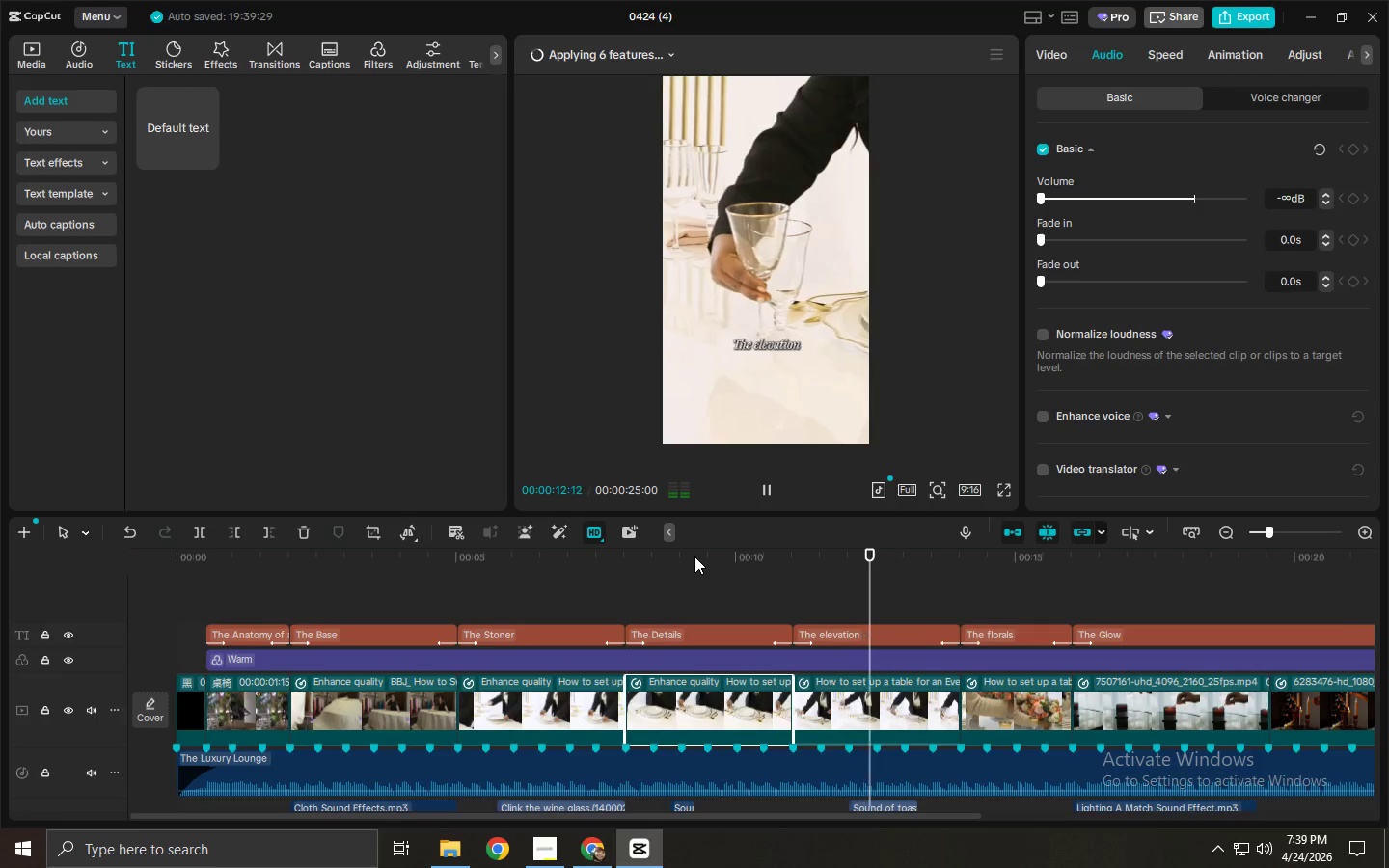 
key(Space)
 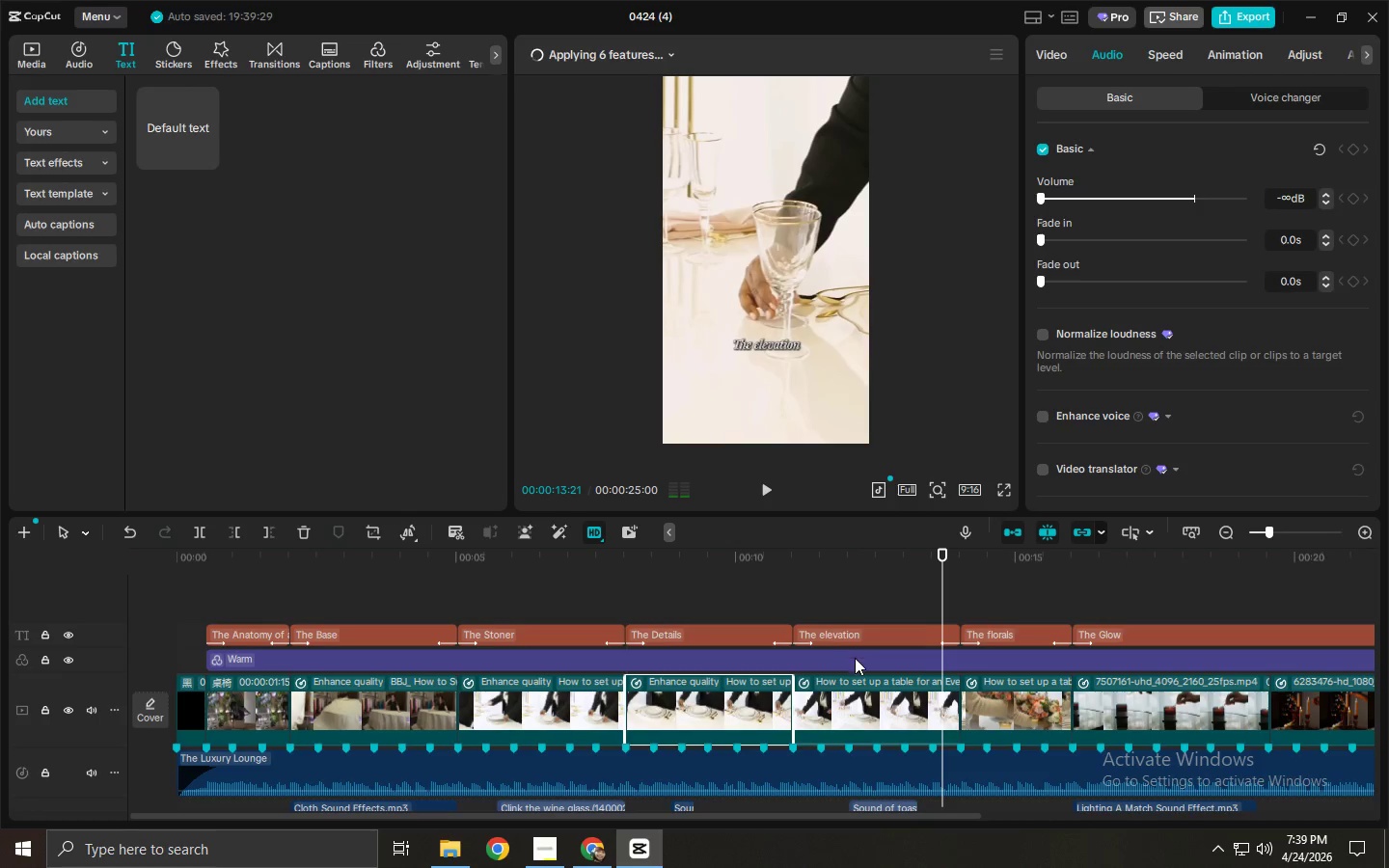 
right_click([856, 708])
 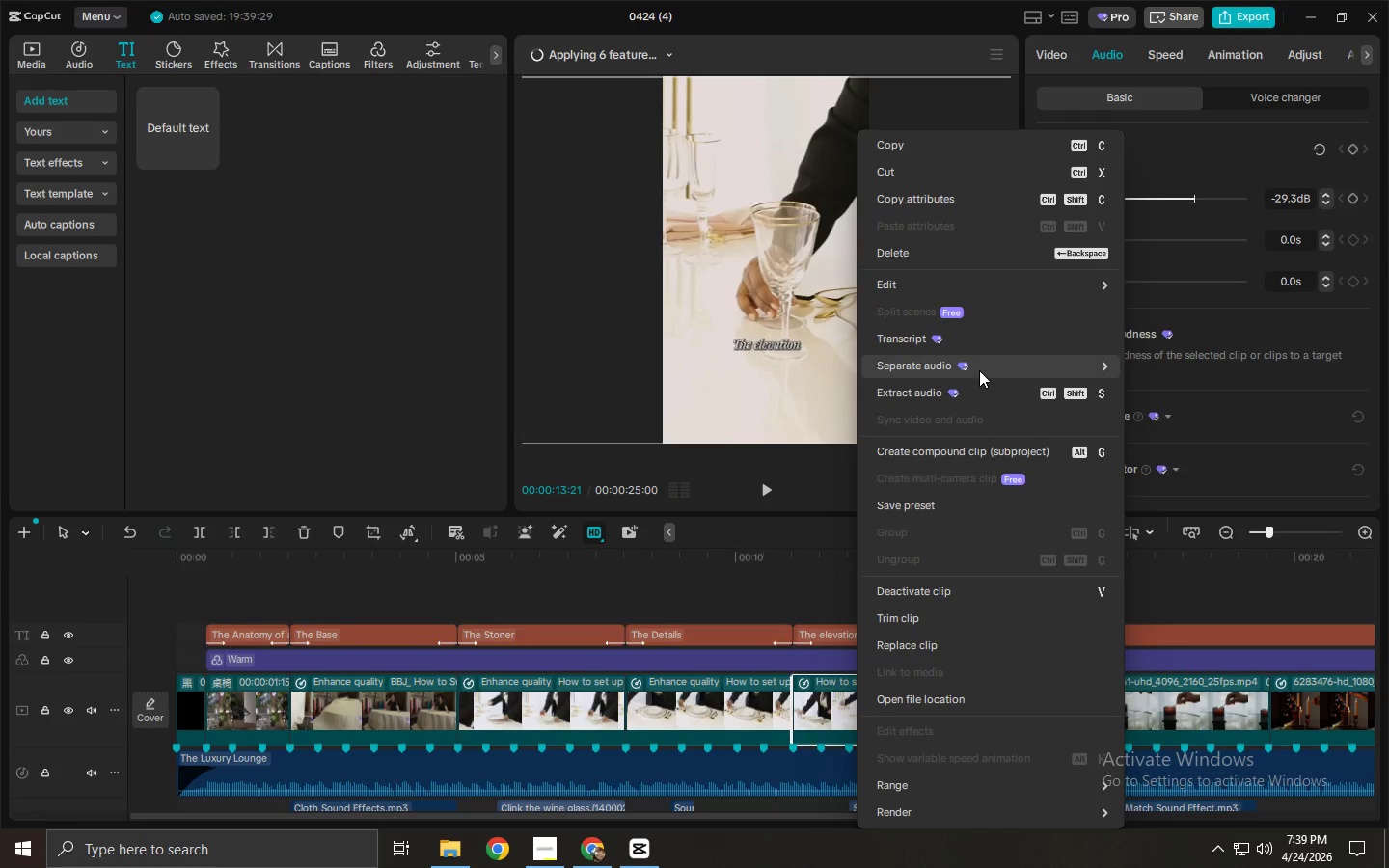 
left_click([1138, 366])
 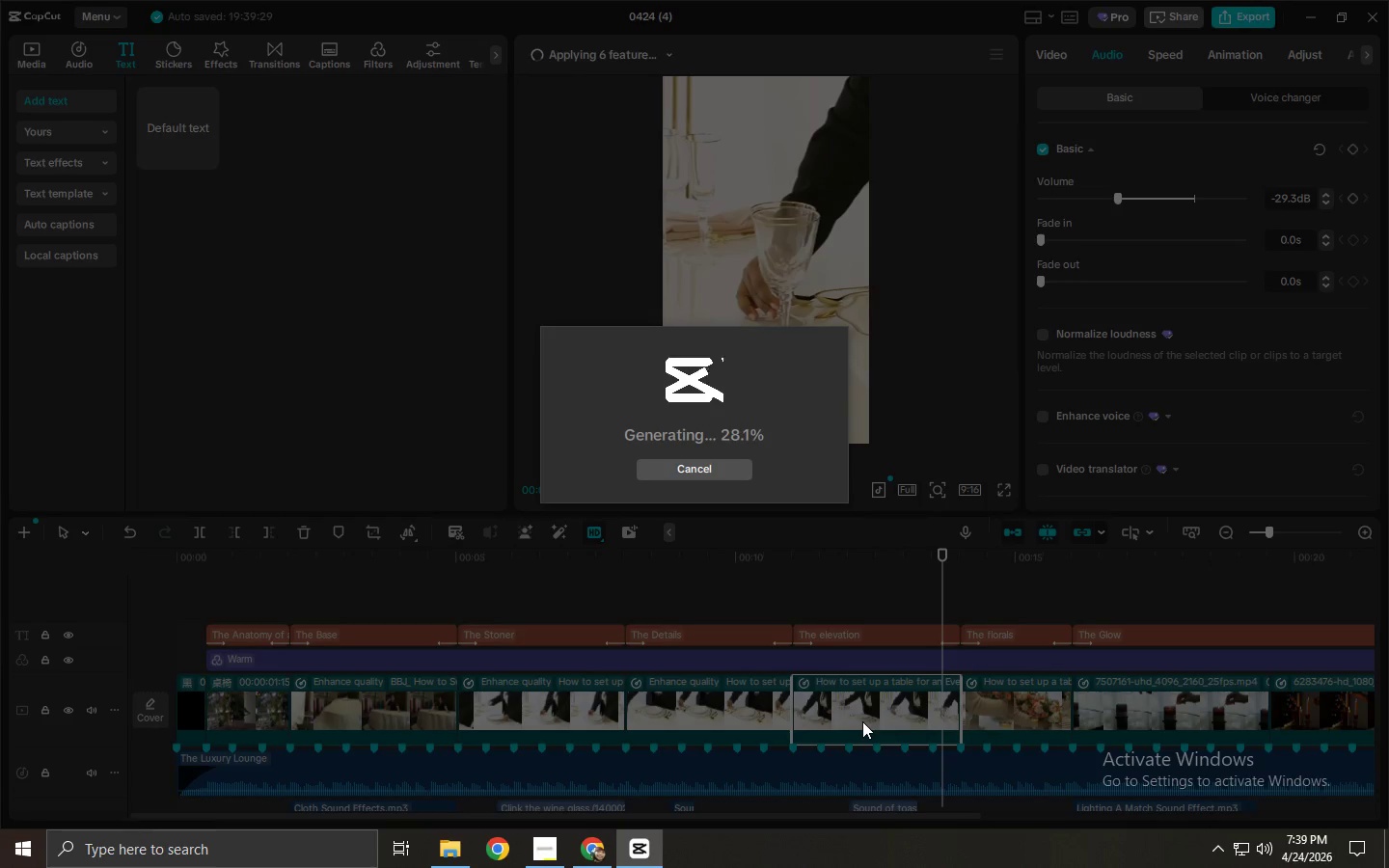 
wait(10.02)
 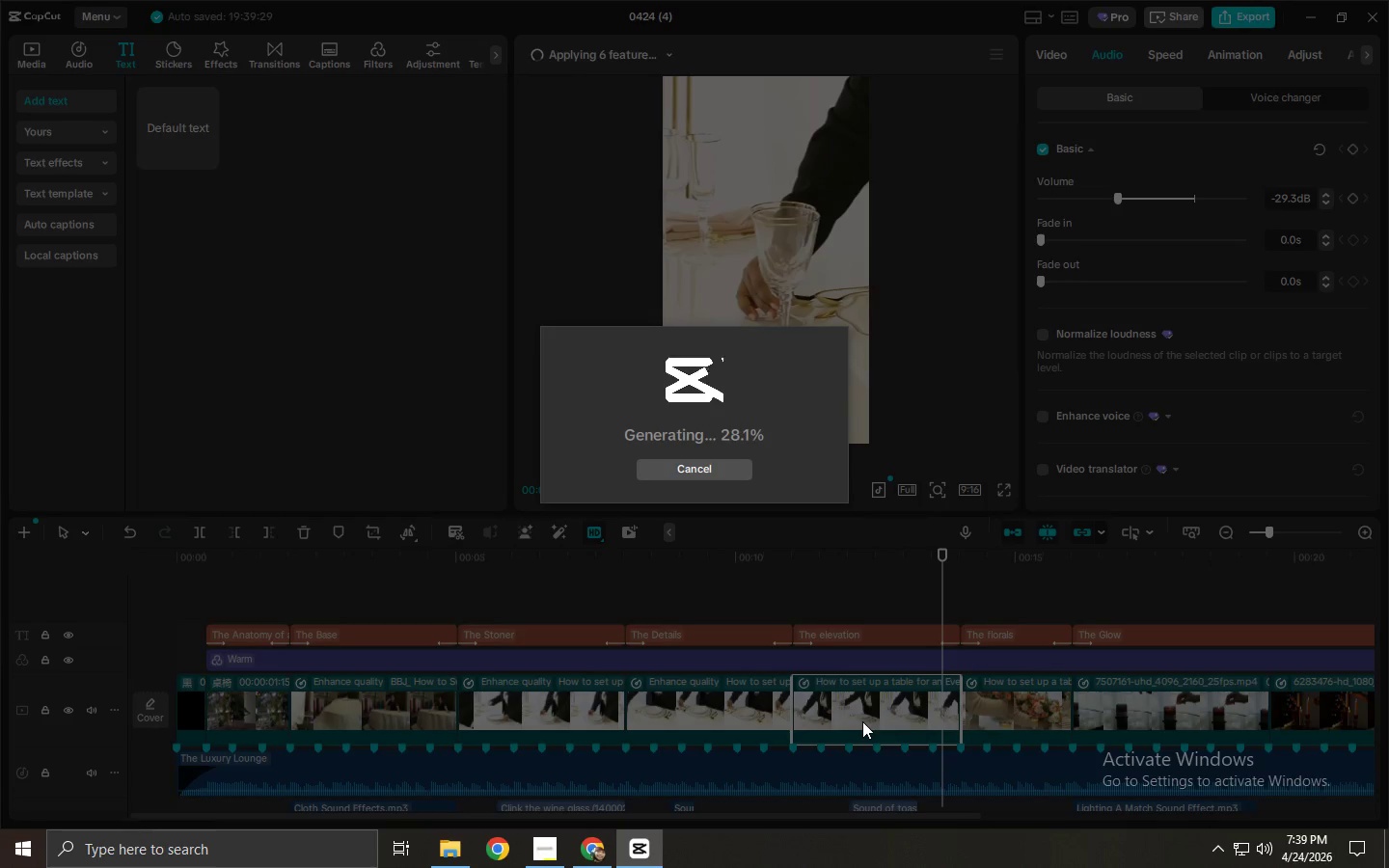 
left_click([850, 781])
 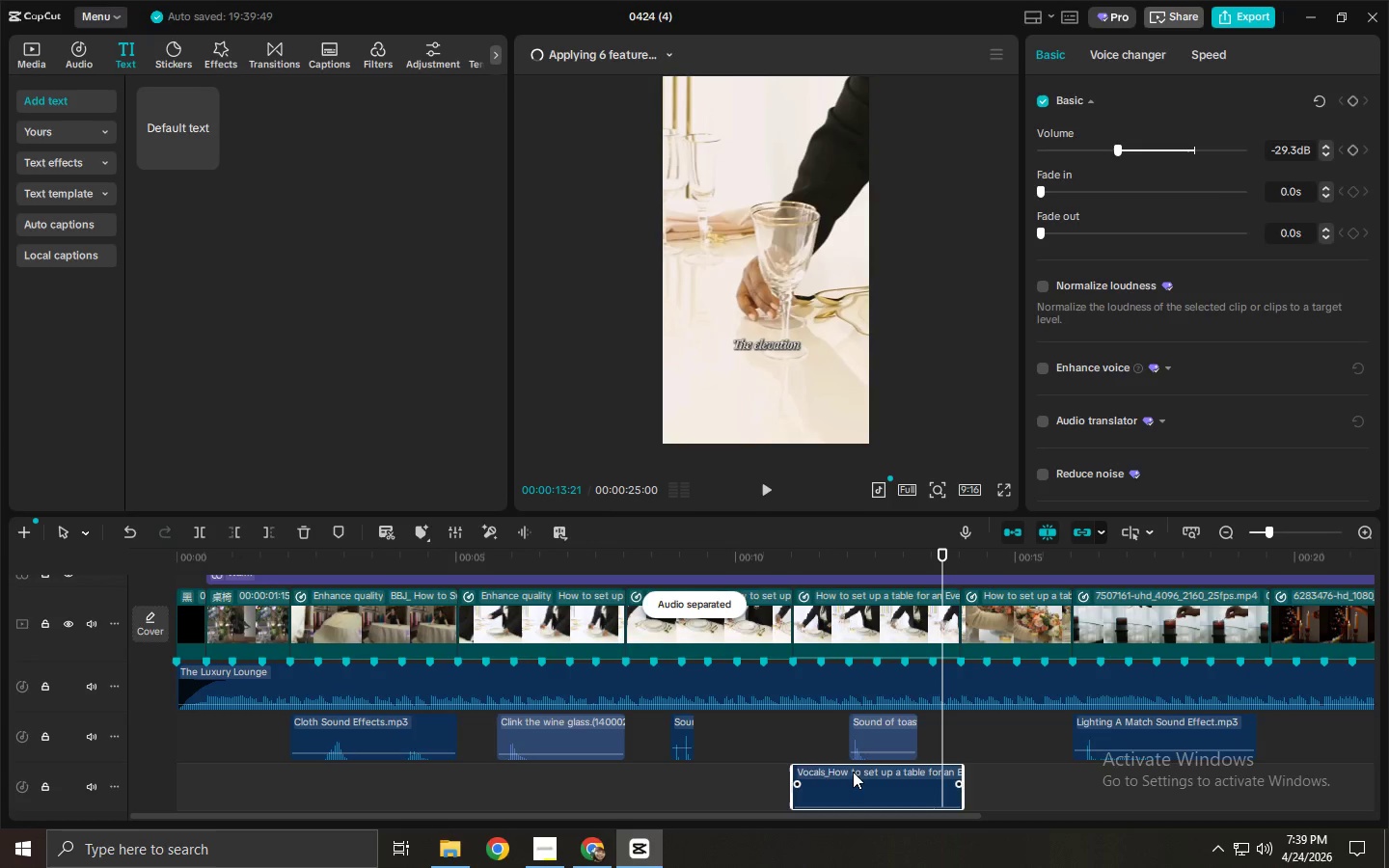 
key(Delete)
 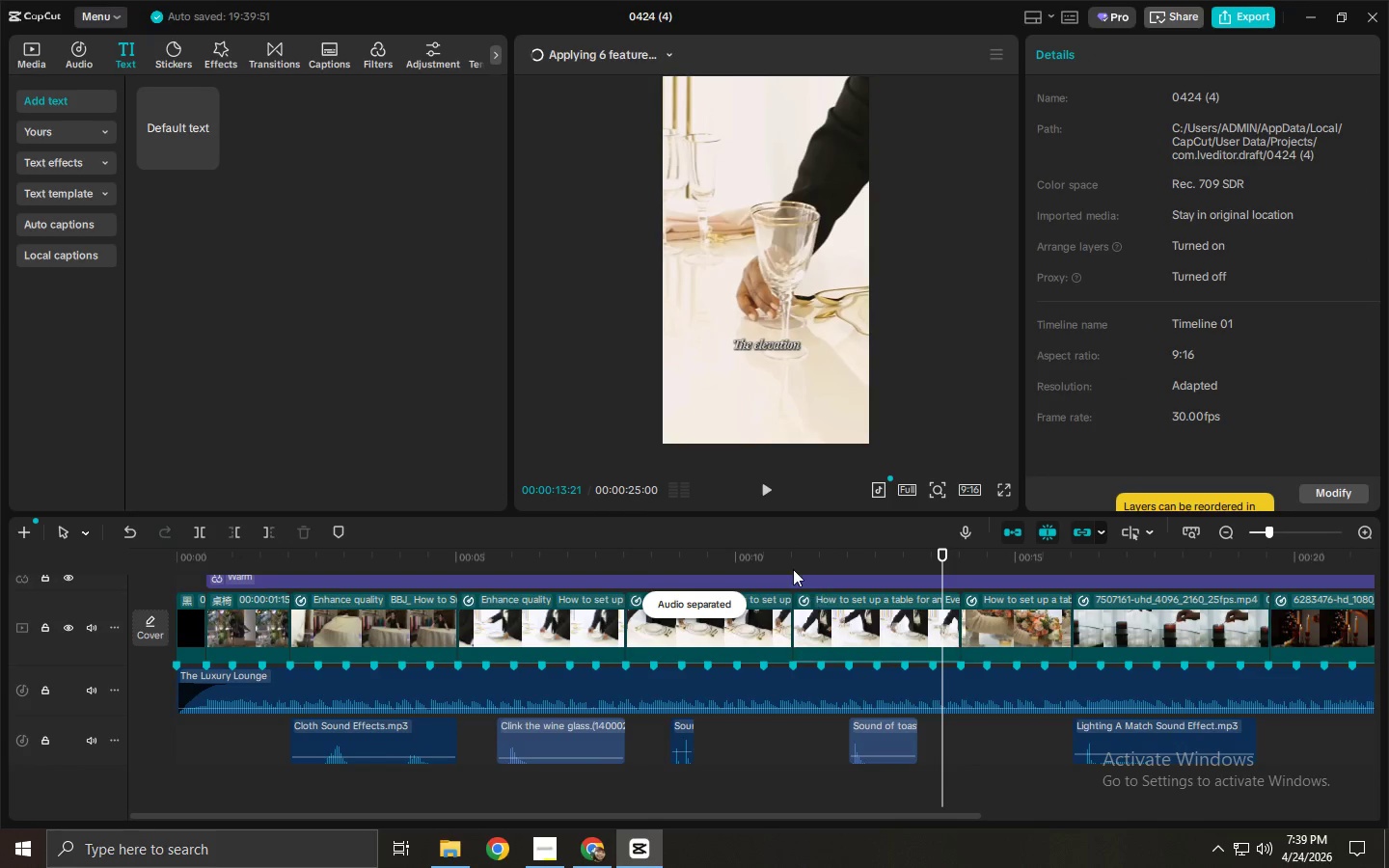 
left_click([789, 567])
 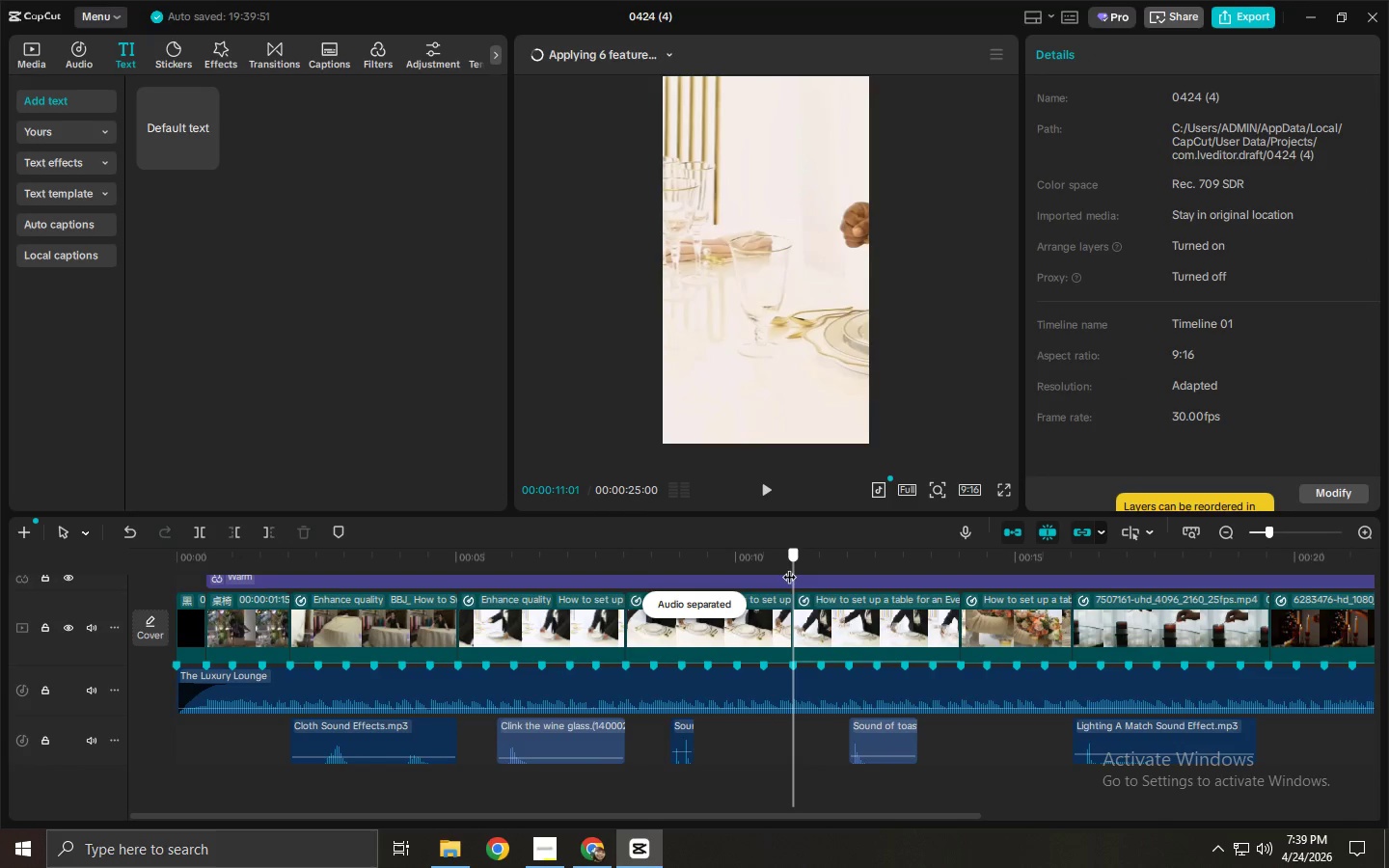 
key(Space)
 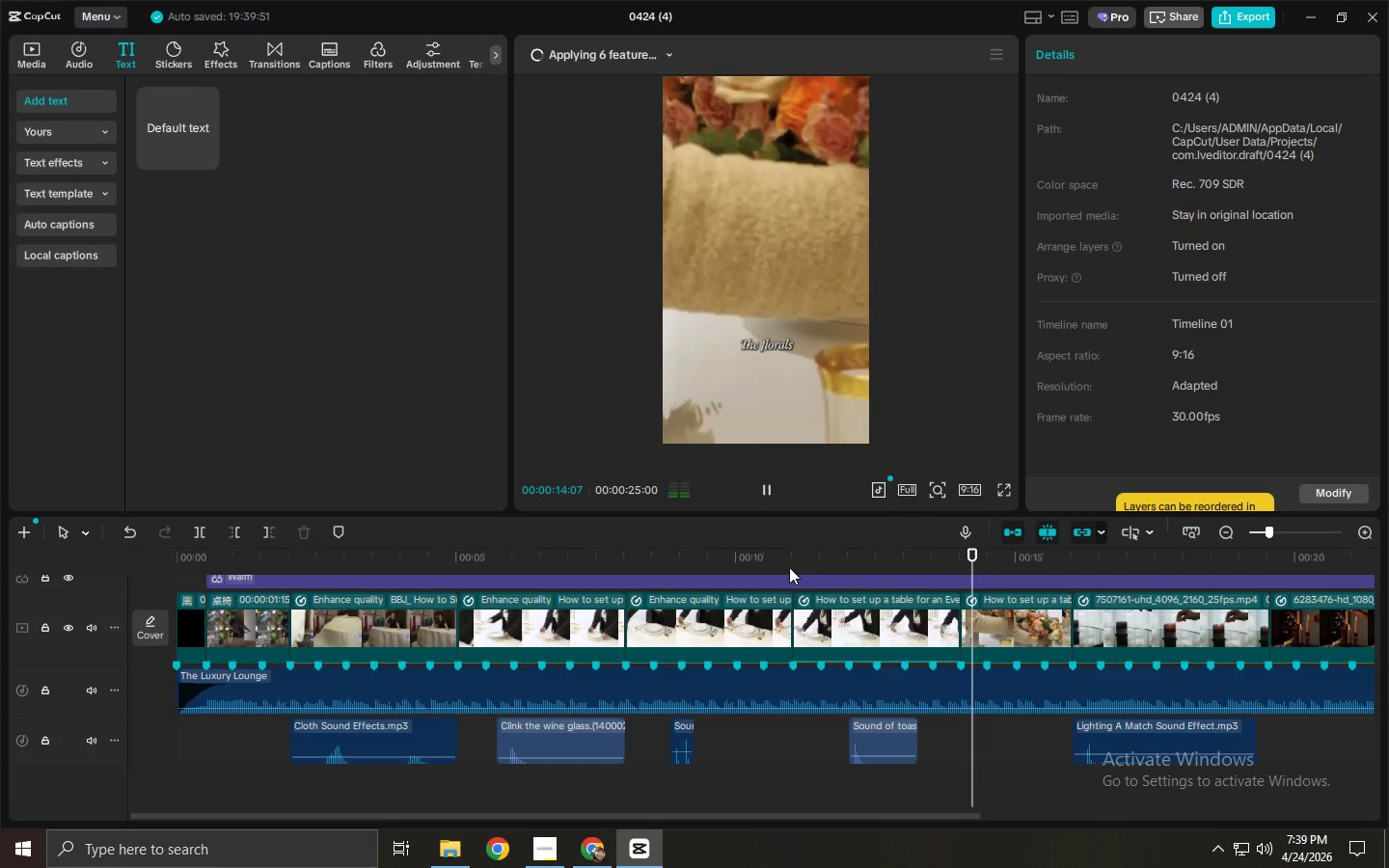 
key(Space)
 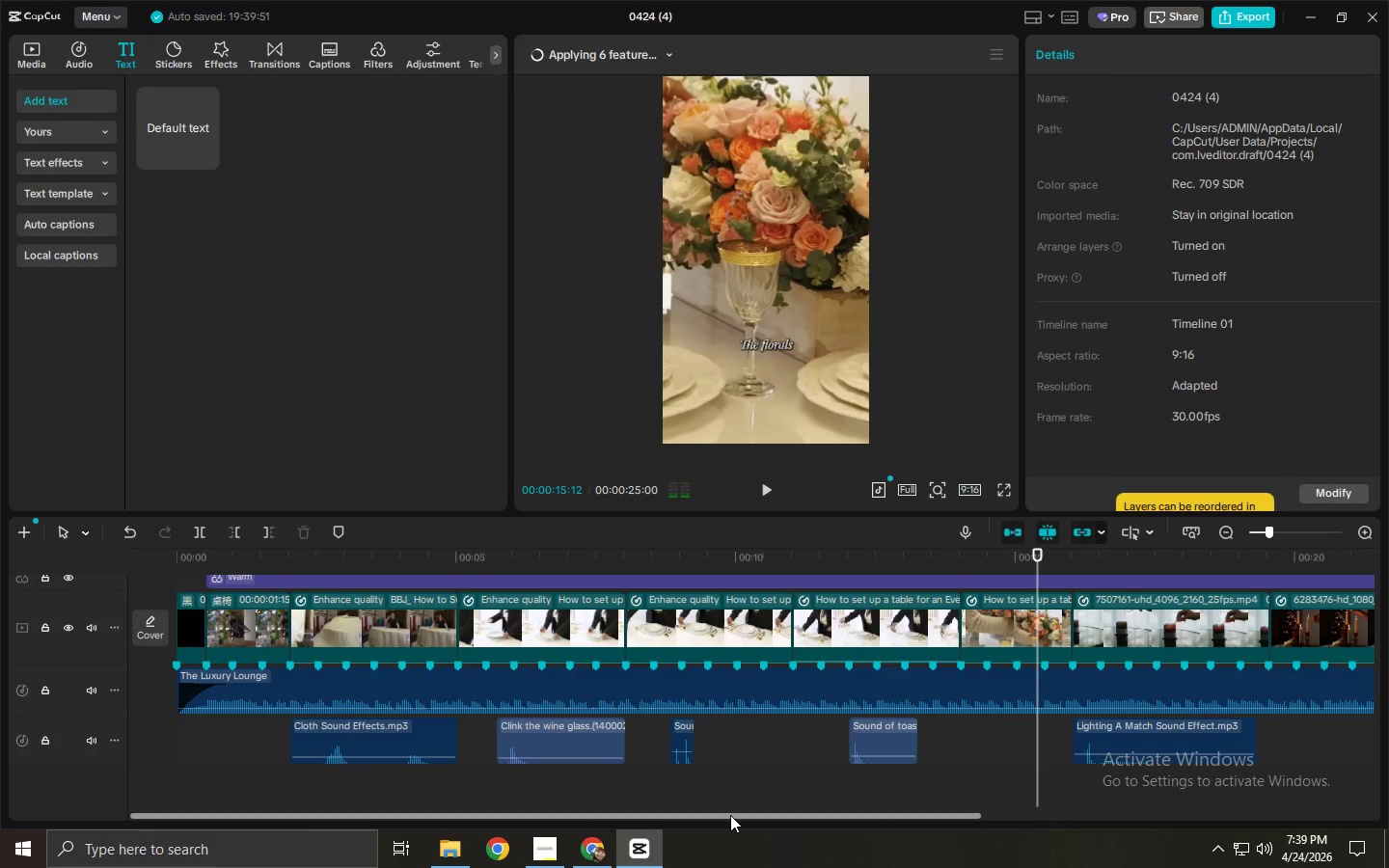 
left_click_drag(start_coordinate=[730, 815], to_coordinate=[762, 815])
 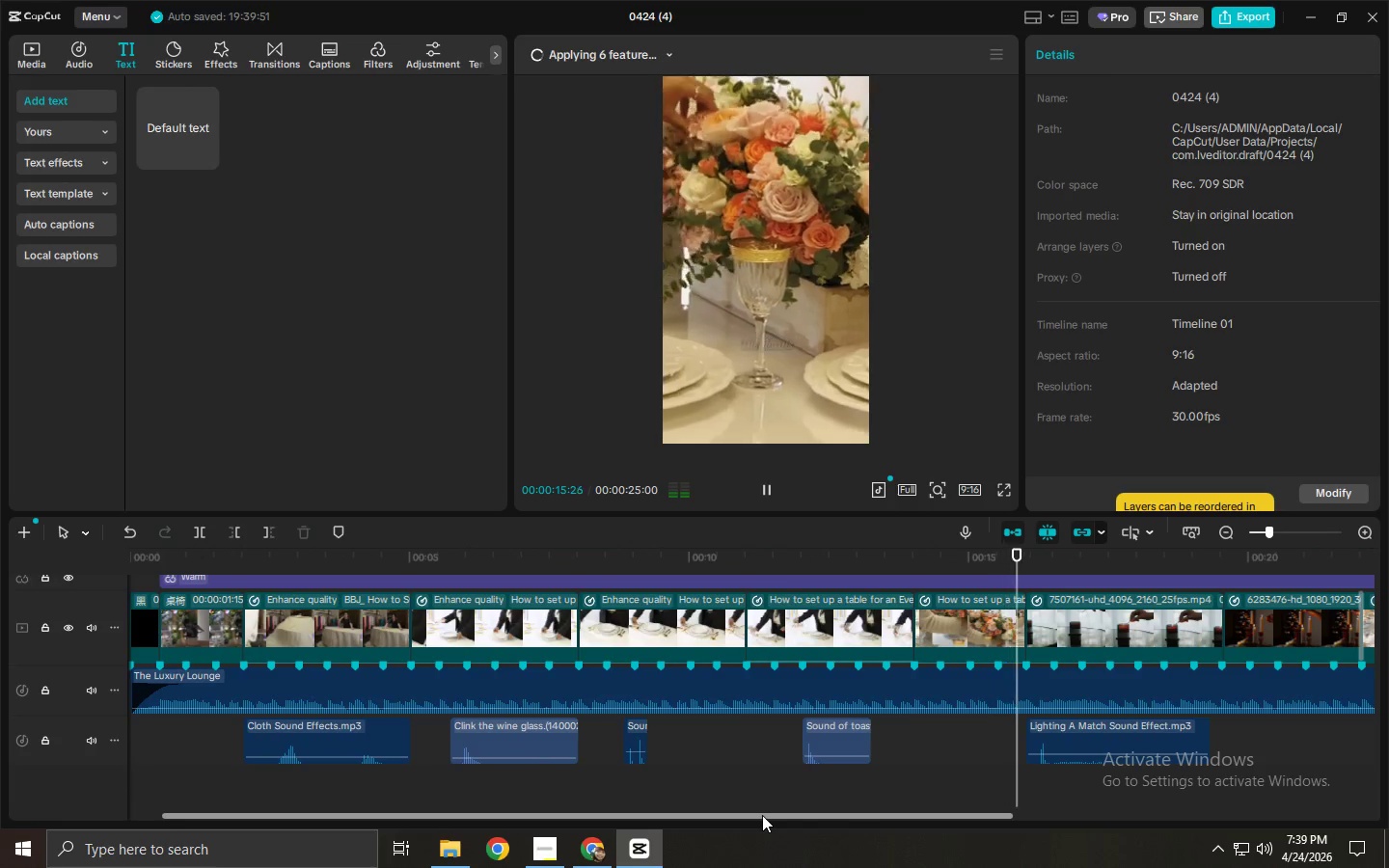 
key(Space)
 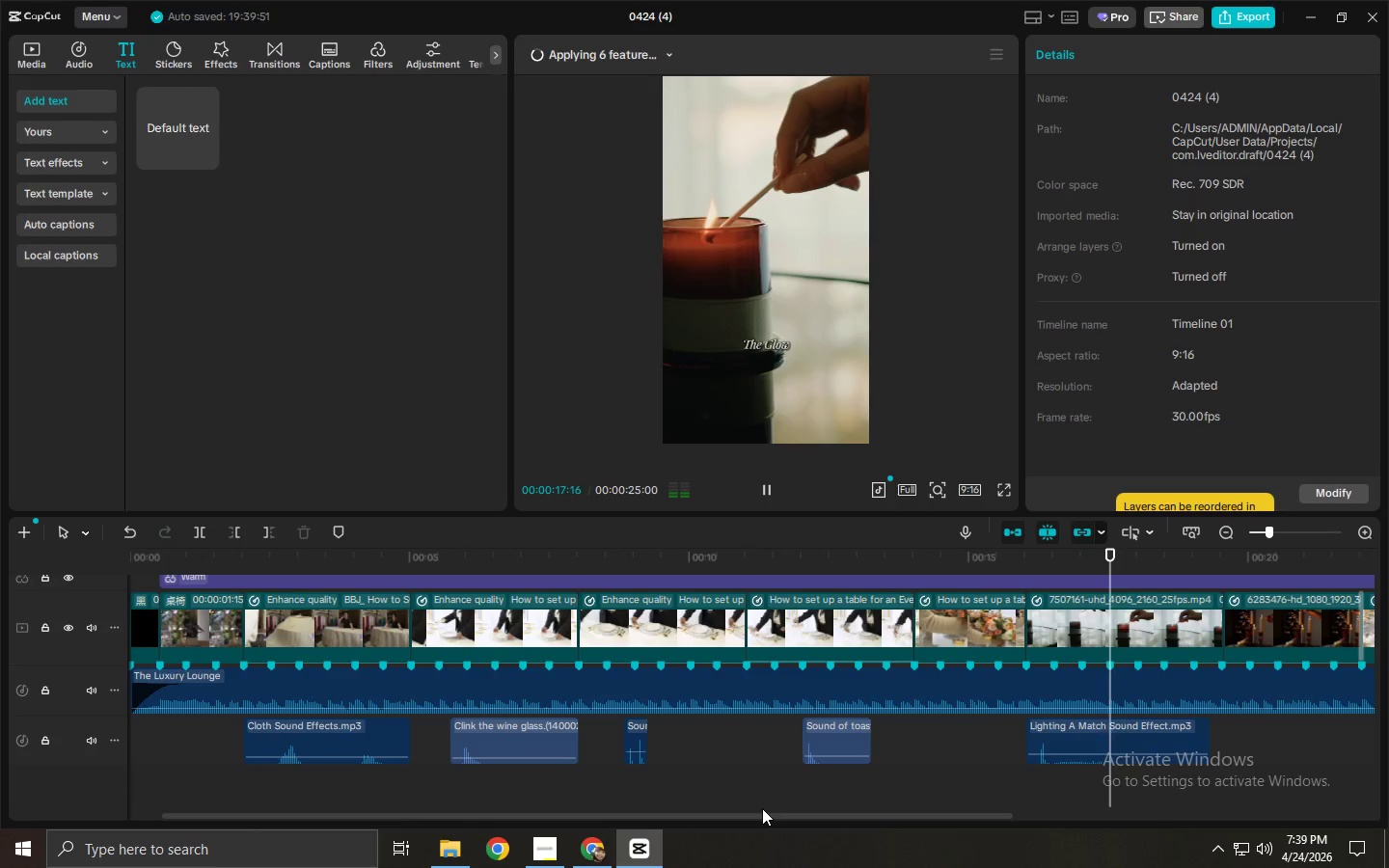 
left_click_drag(start_coordinate=[768, 815], to_coordinate=[1048, 790])
 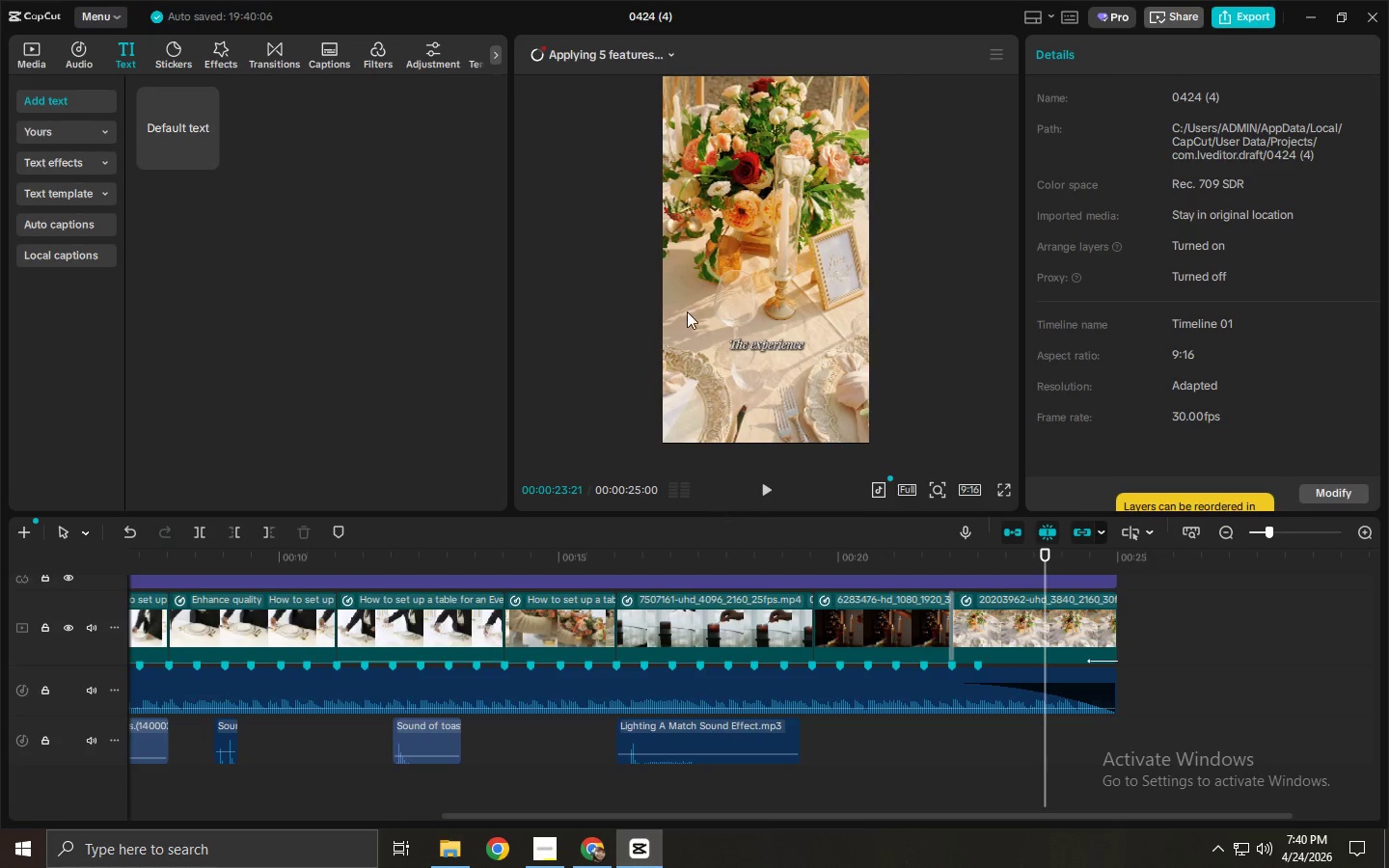 
mouse_move([659, 76])
 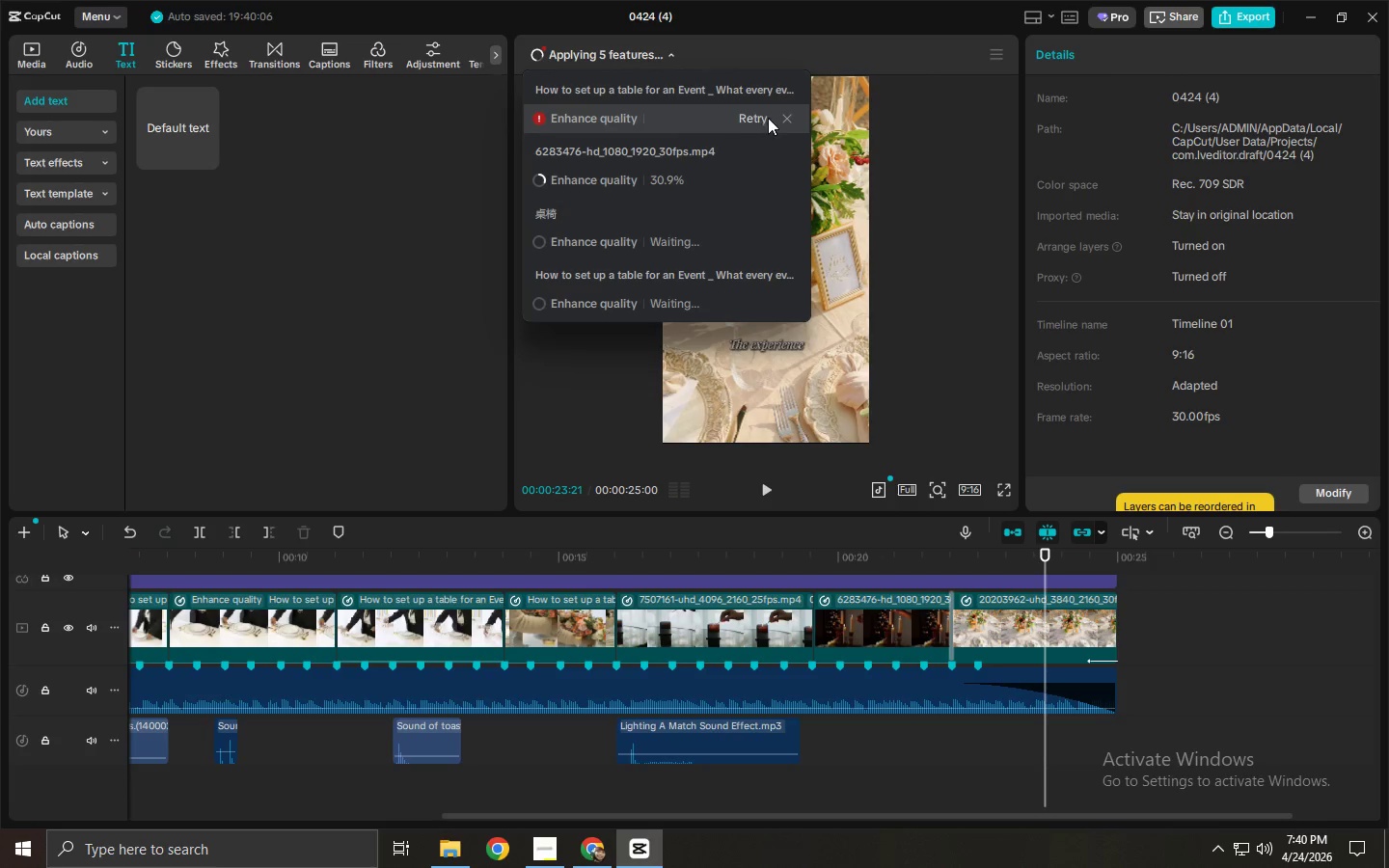 
left_click([787, 119])
 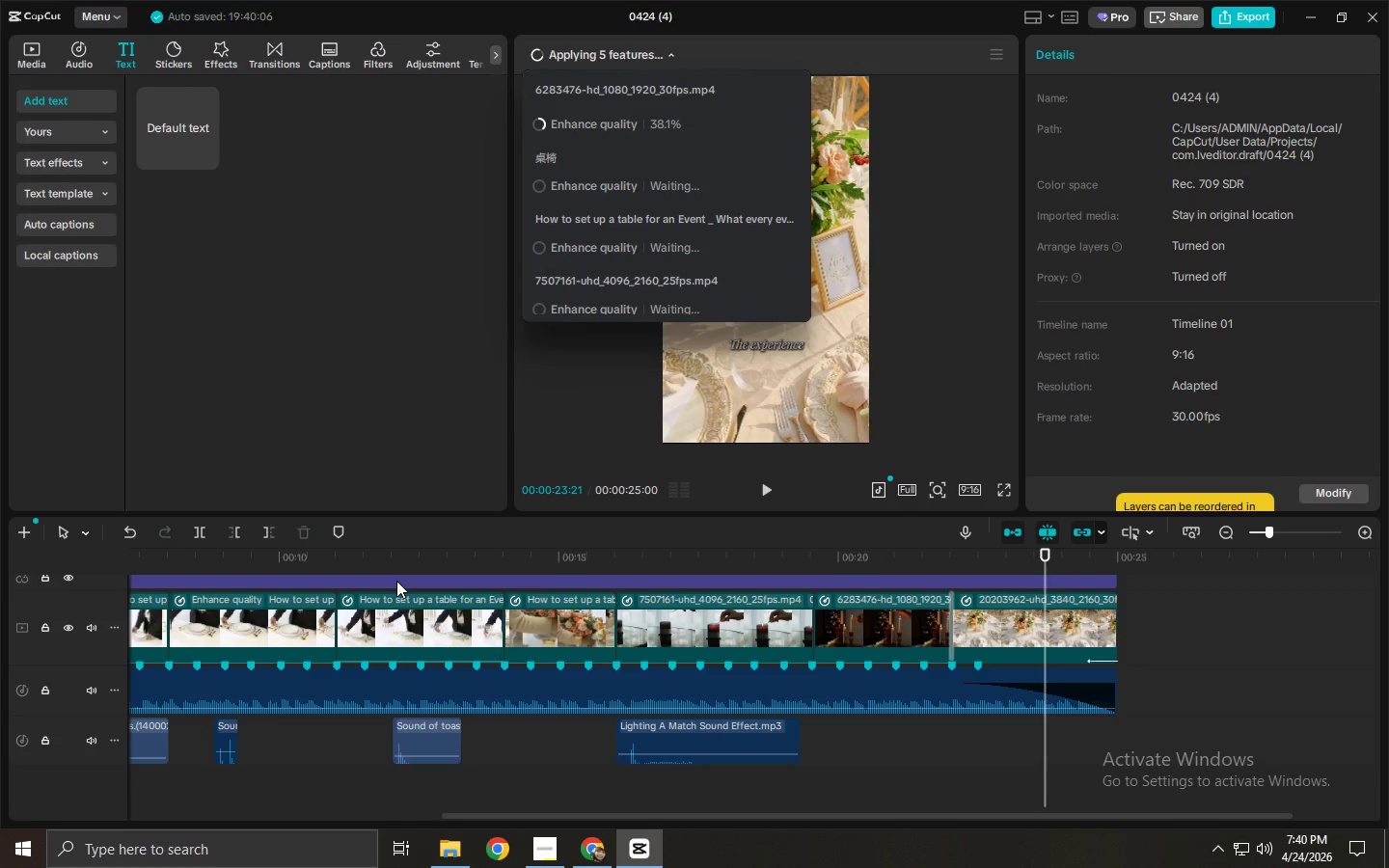 
left_click([383, 564])
 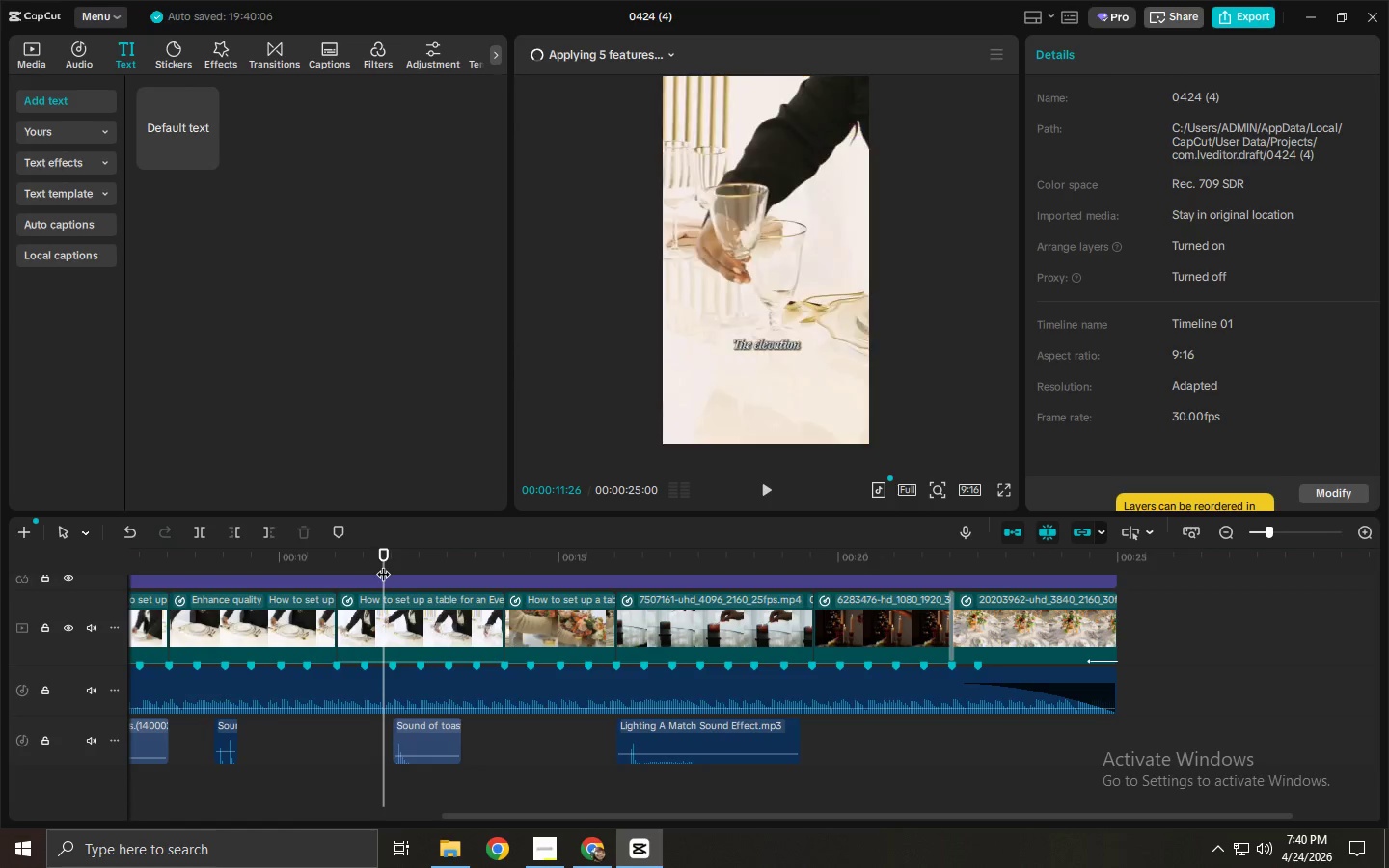 
key(Space)
 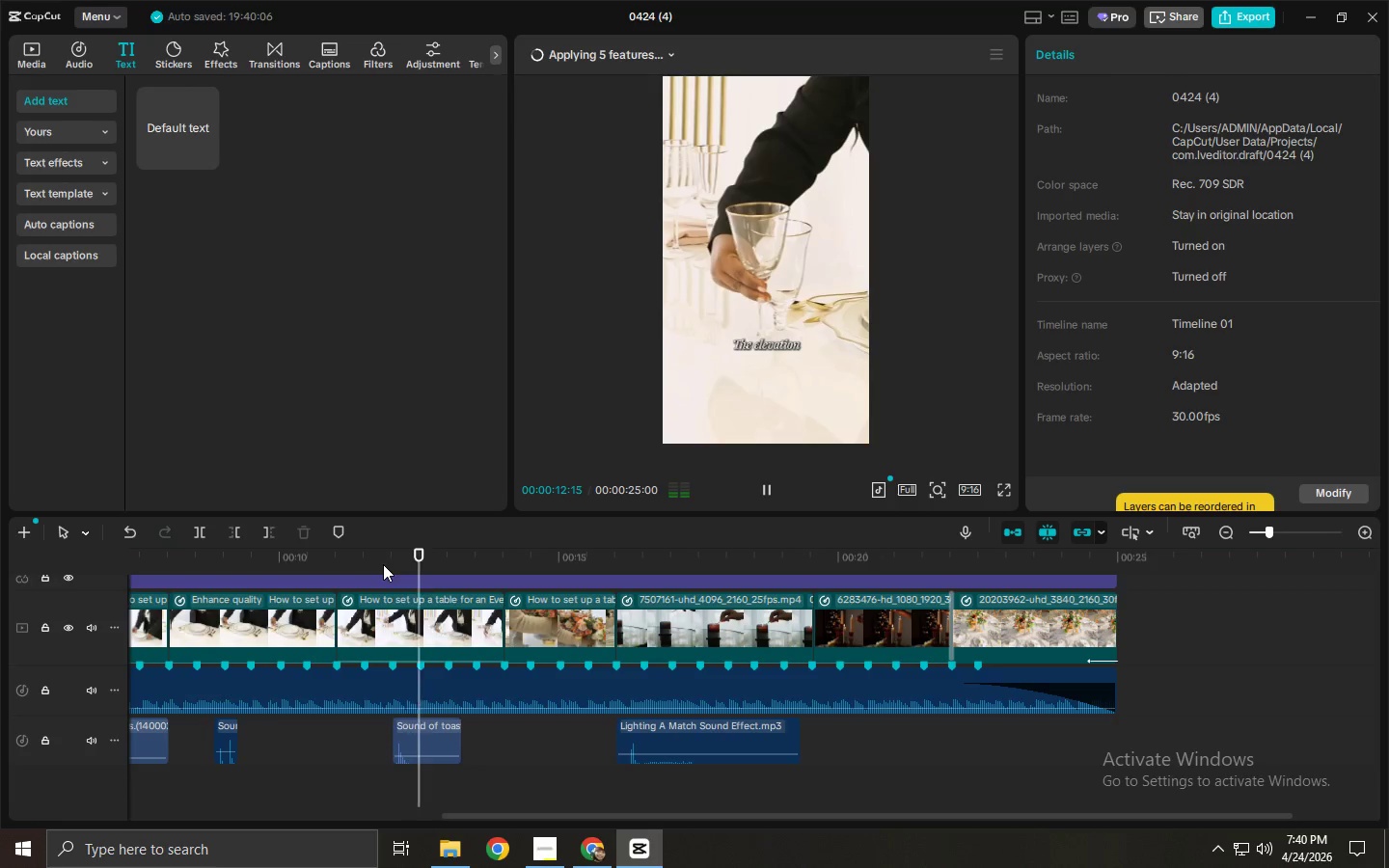 
key(Space)
 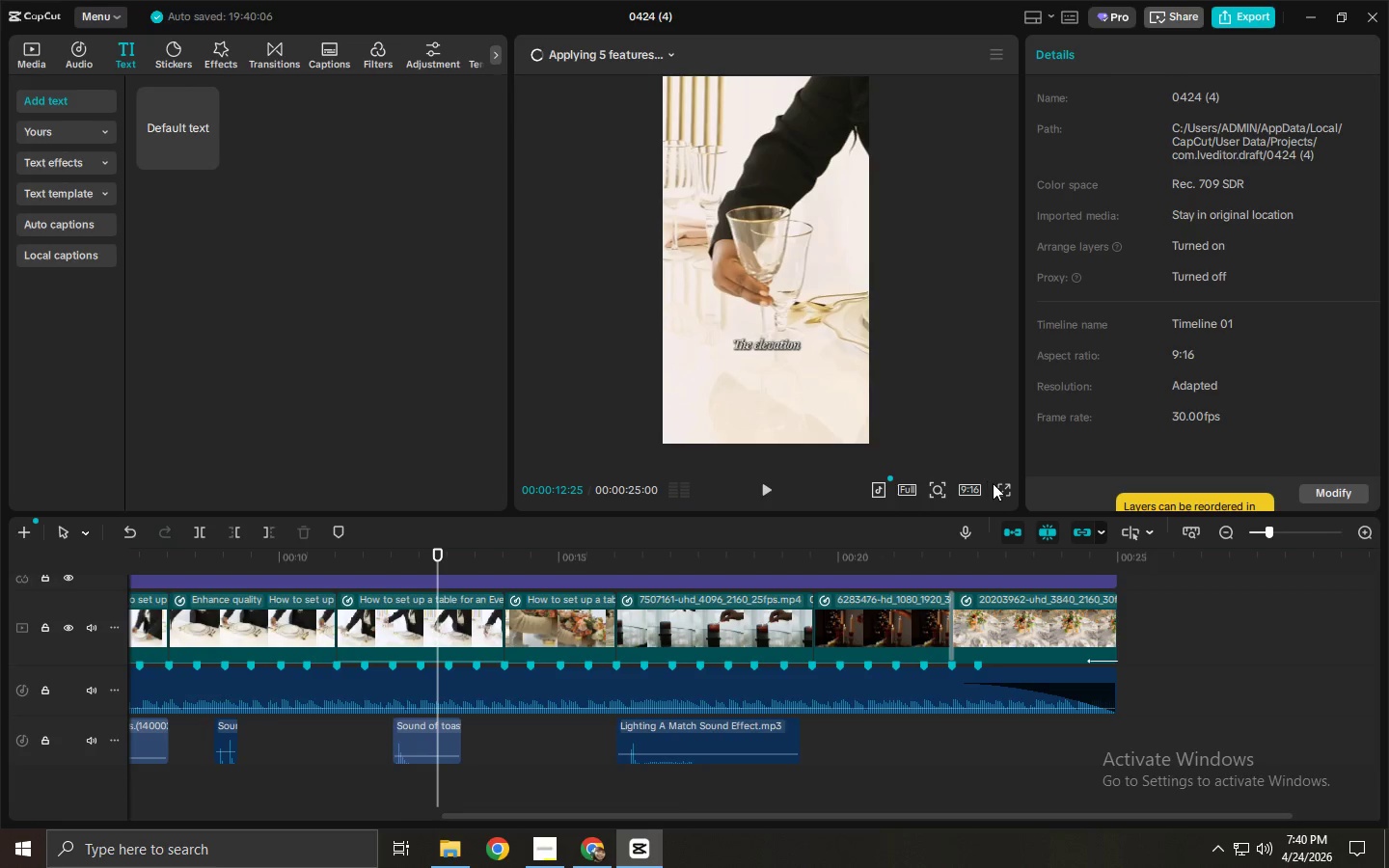 
left_click([1004, 488])
 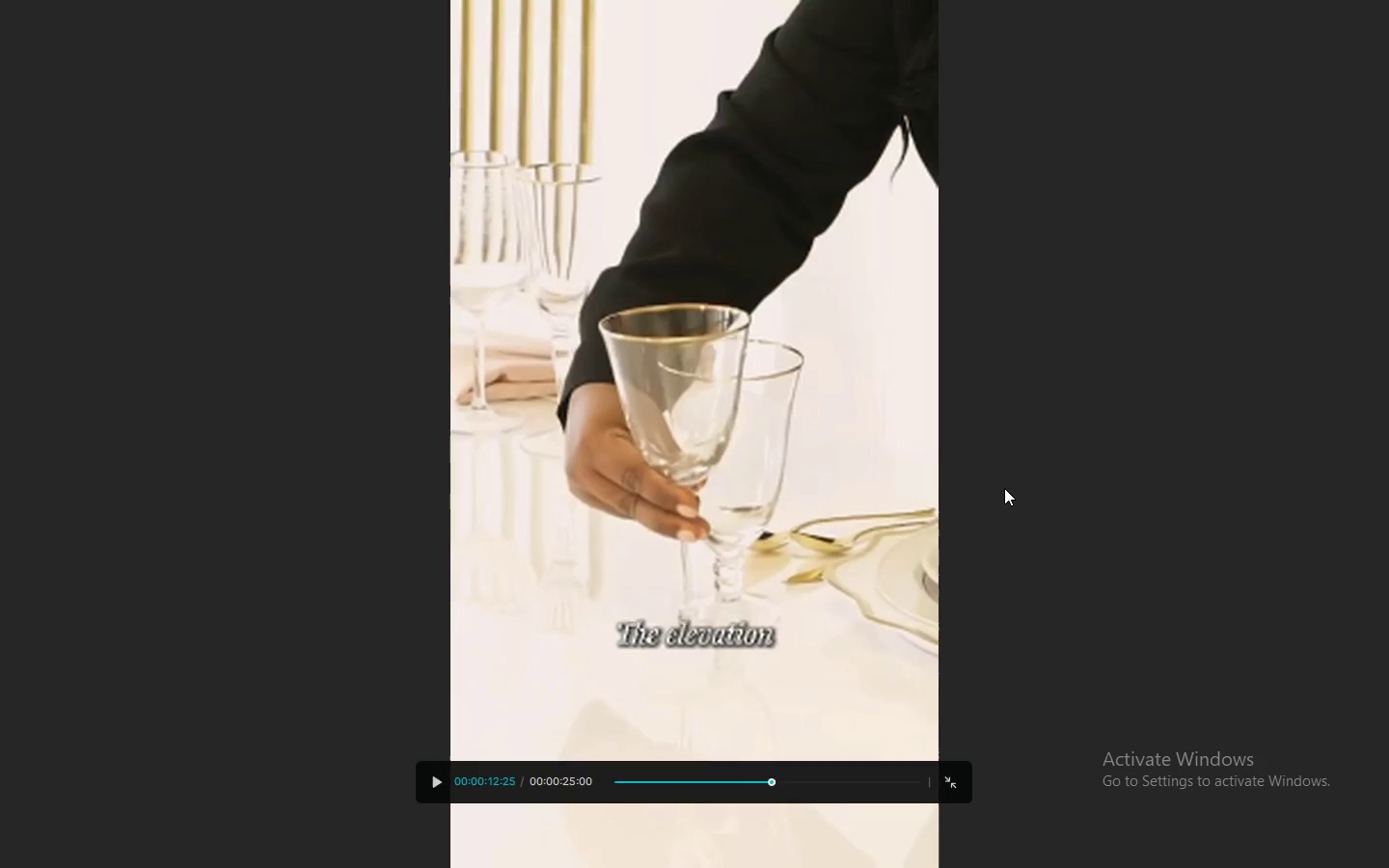 
key(Space)
 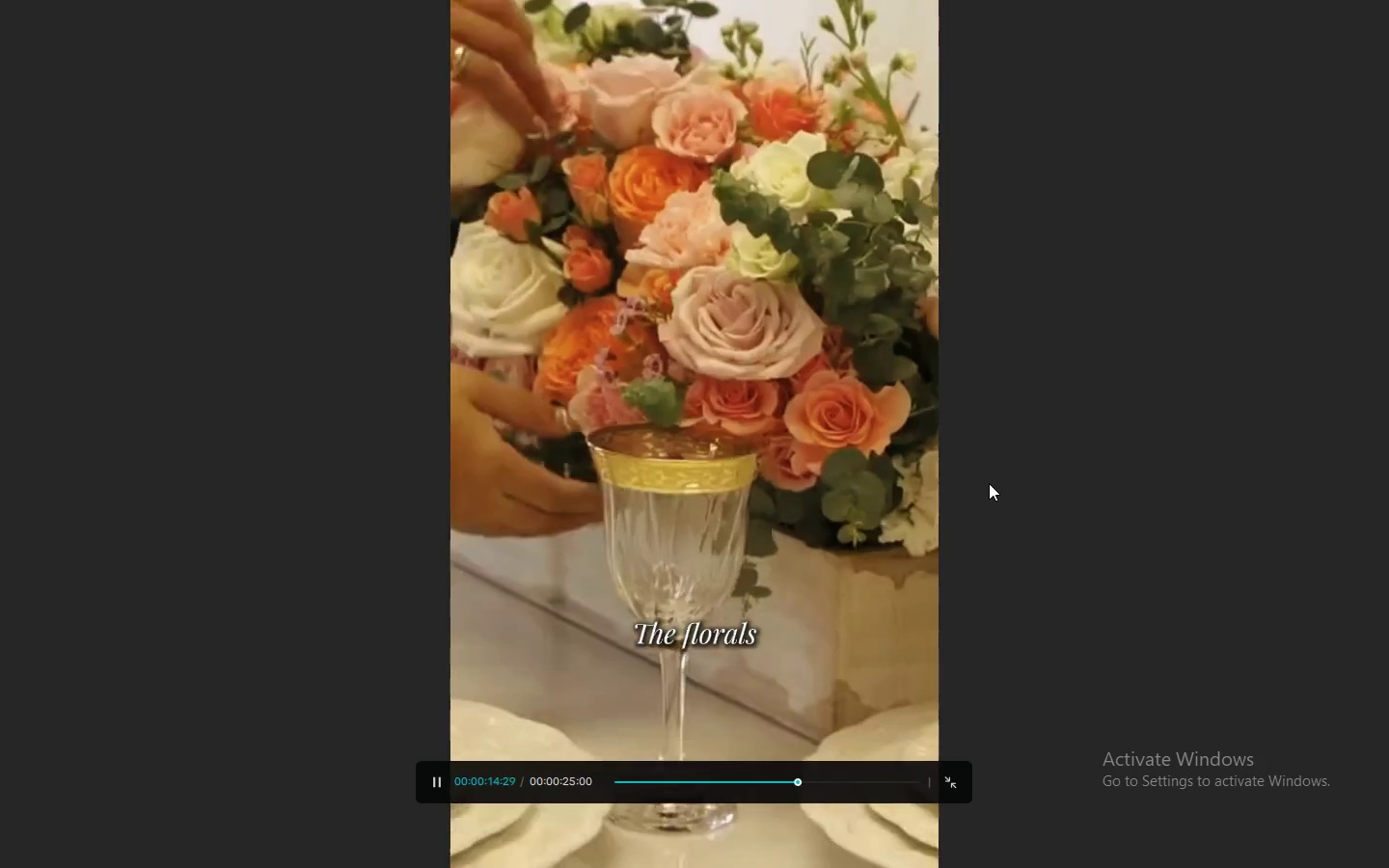 
key(Space)
 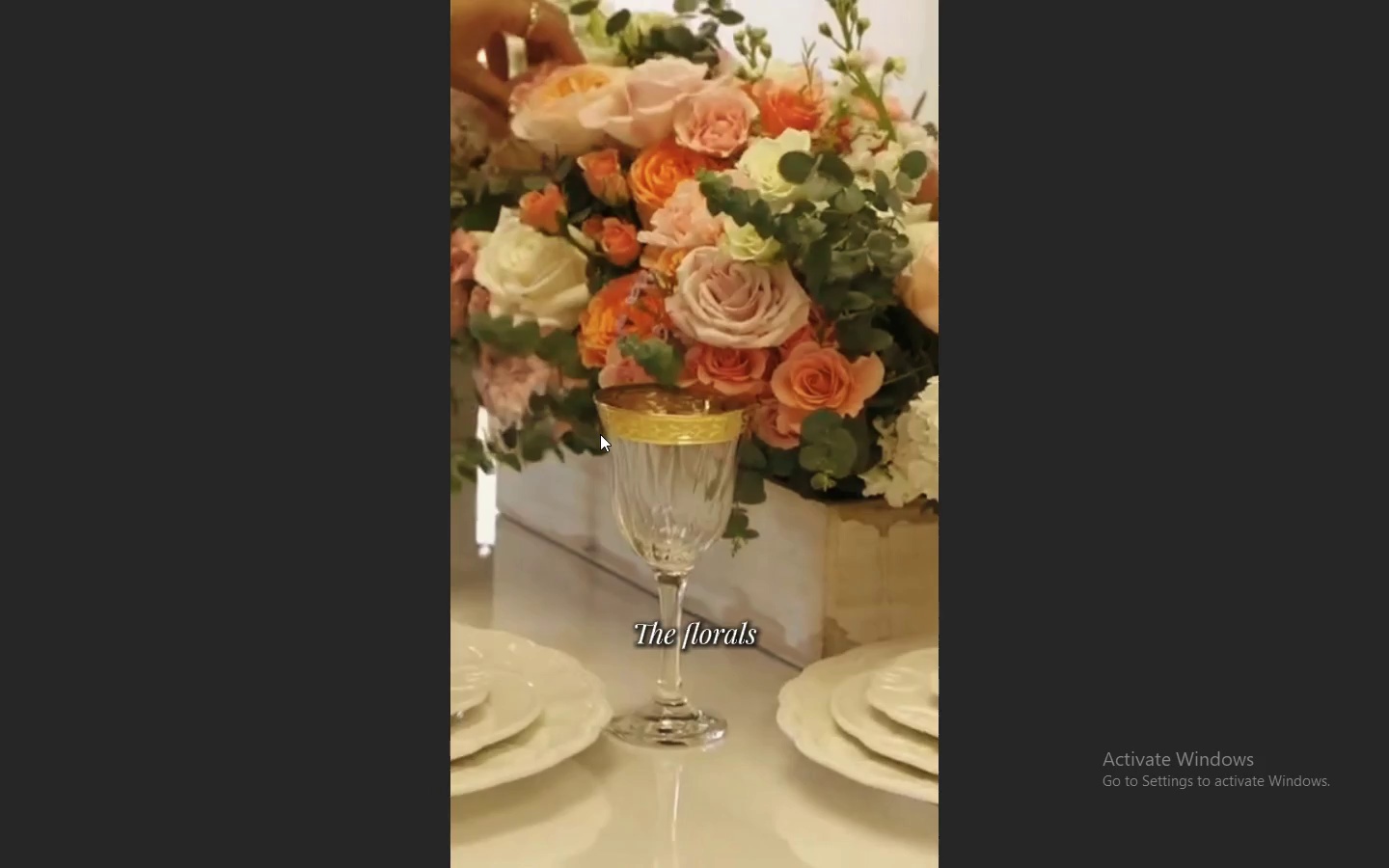 
key(Escape)
 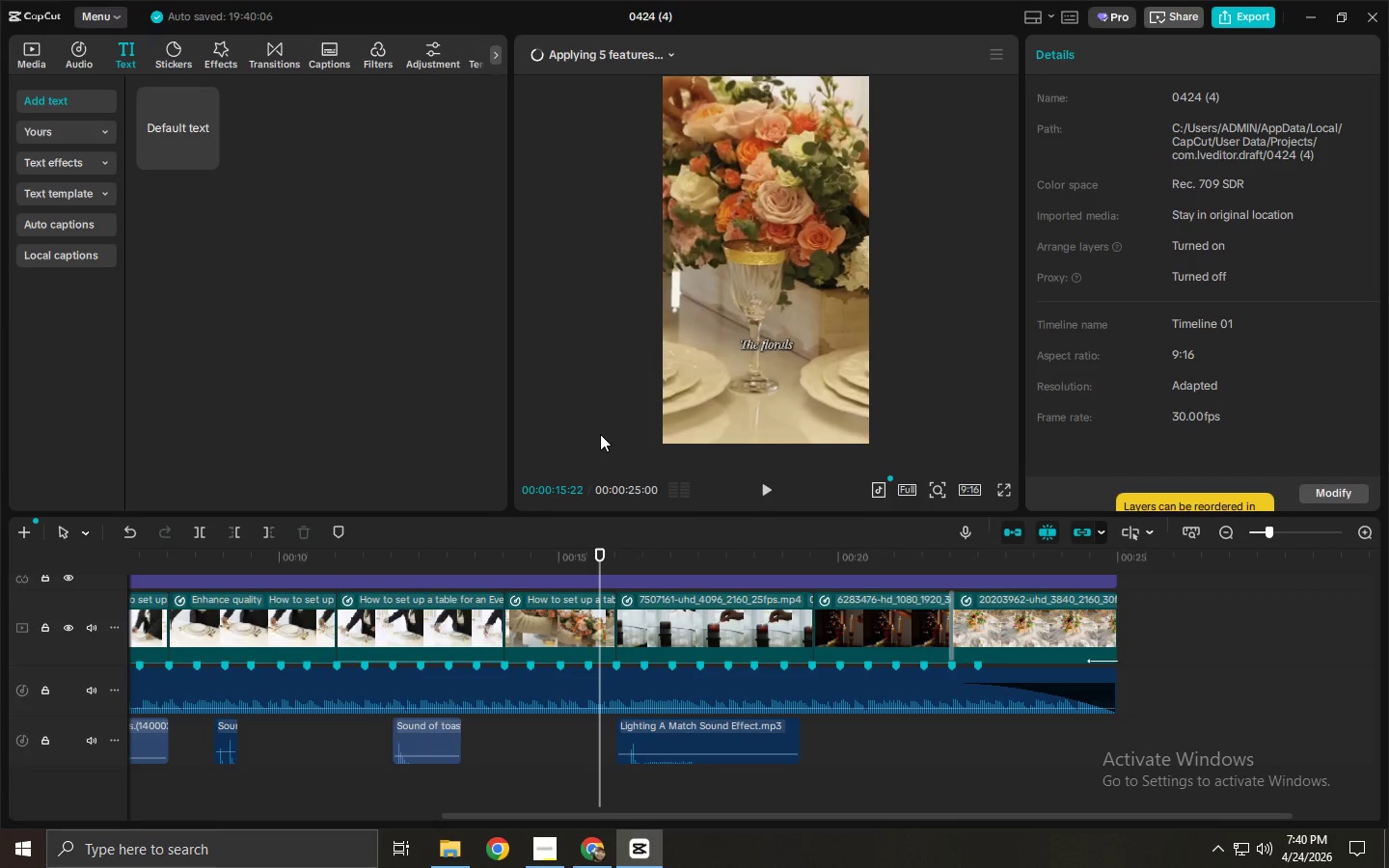 
left_click_drag(start_coordinate=[552, 556], to_coordinate=[0, 574])
 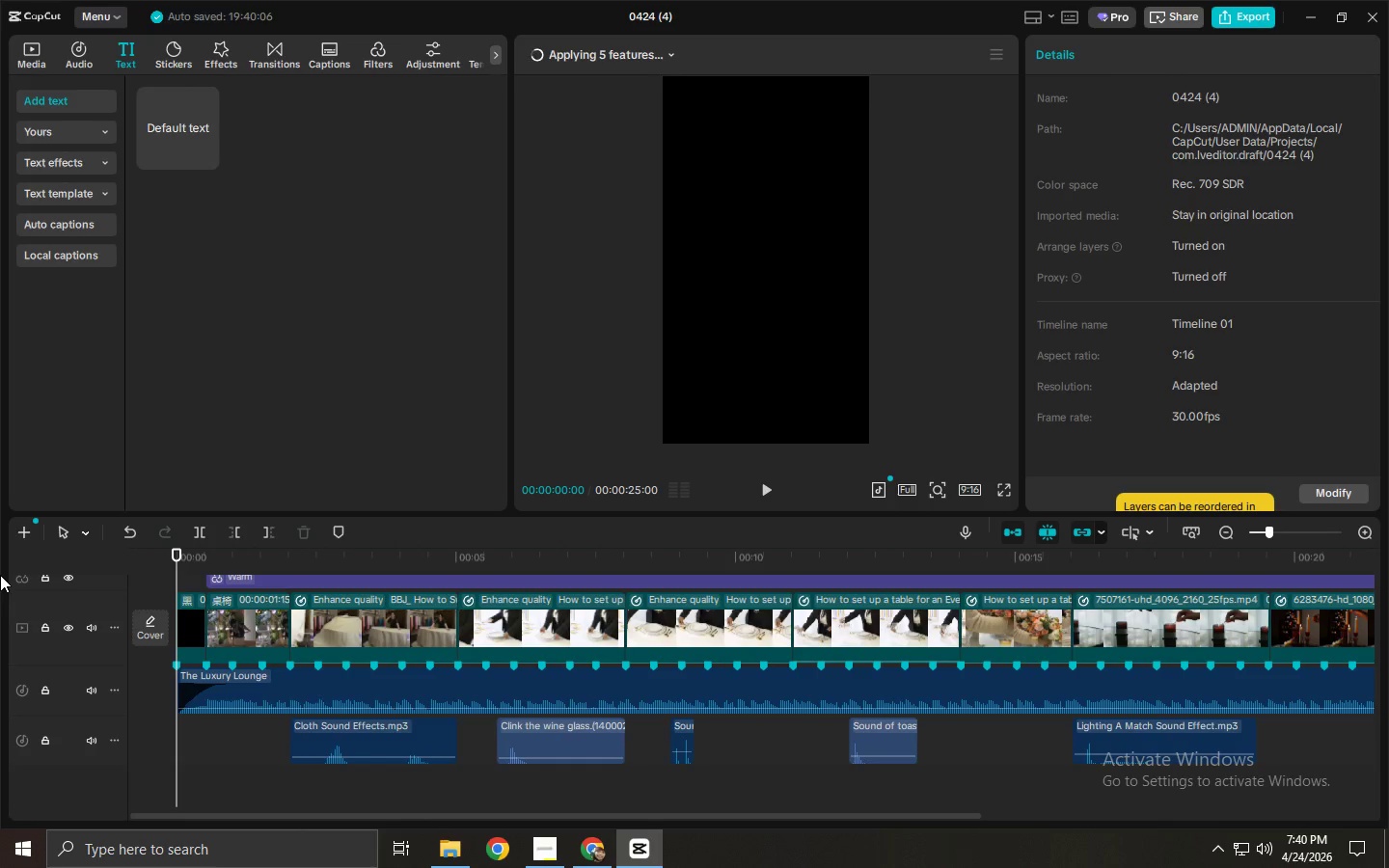 
key(Space)
 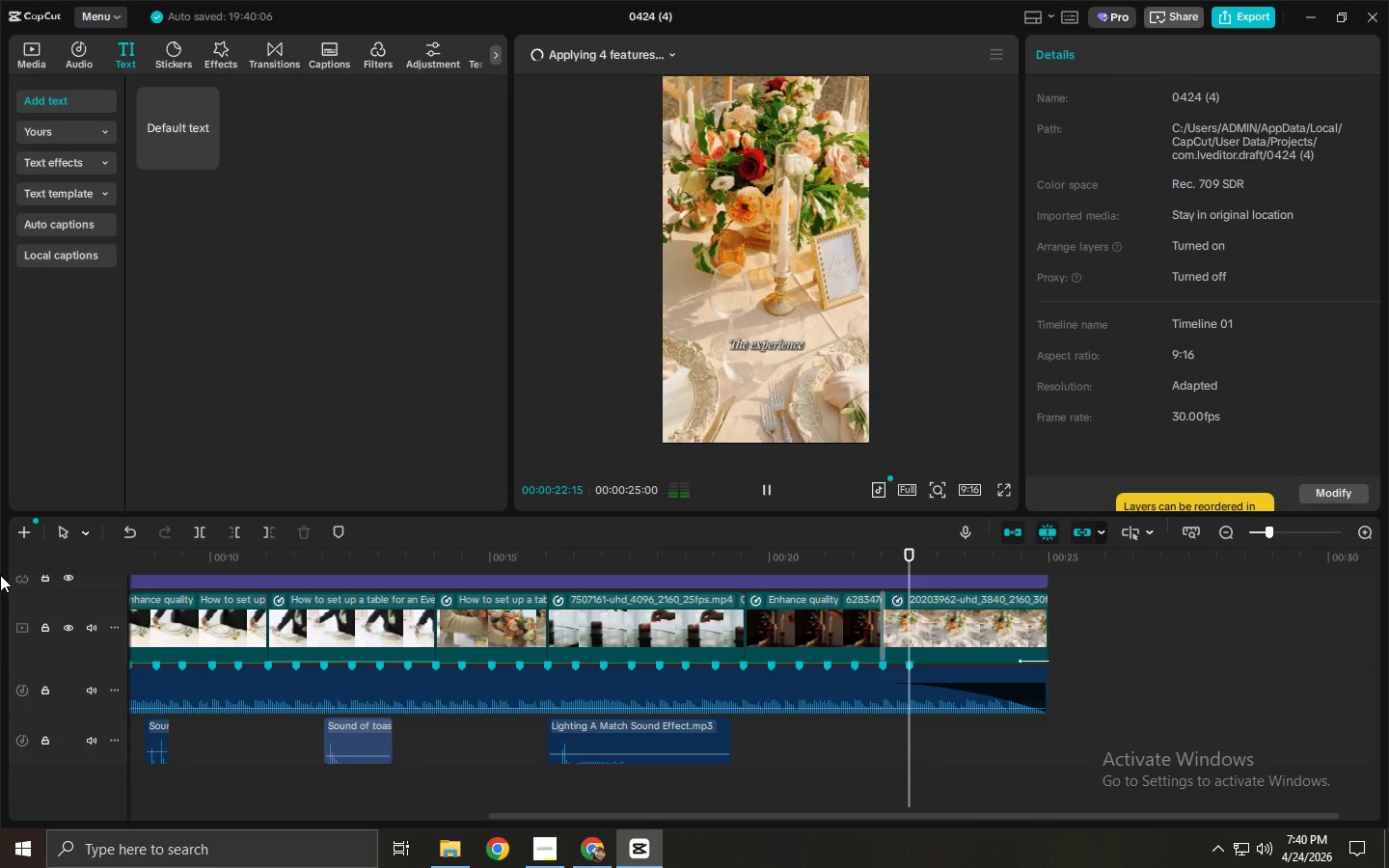 
wait(27.58)
 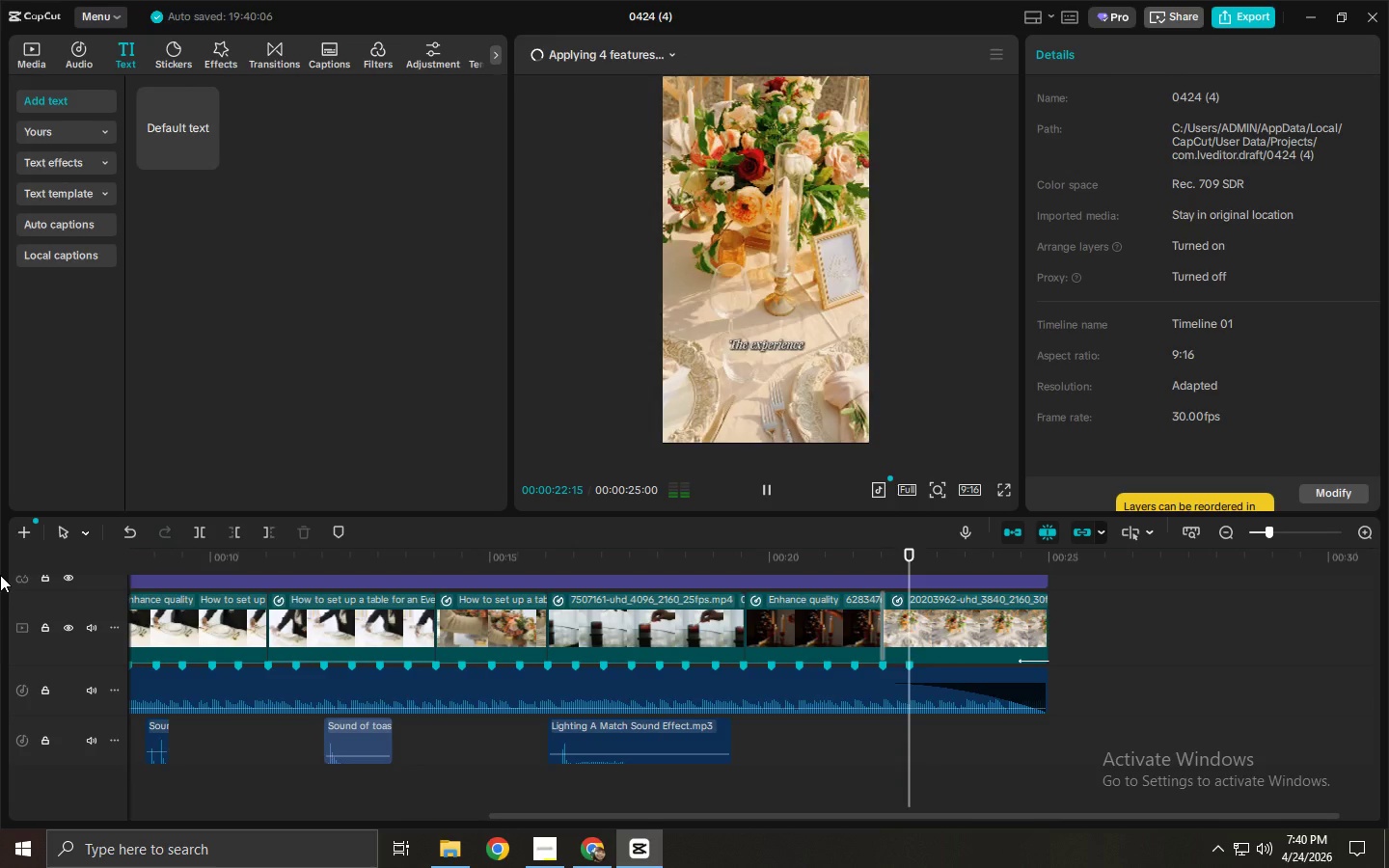 
key(Alt+Tab)
 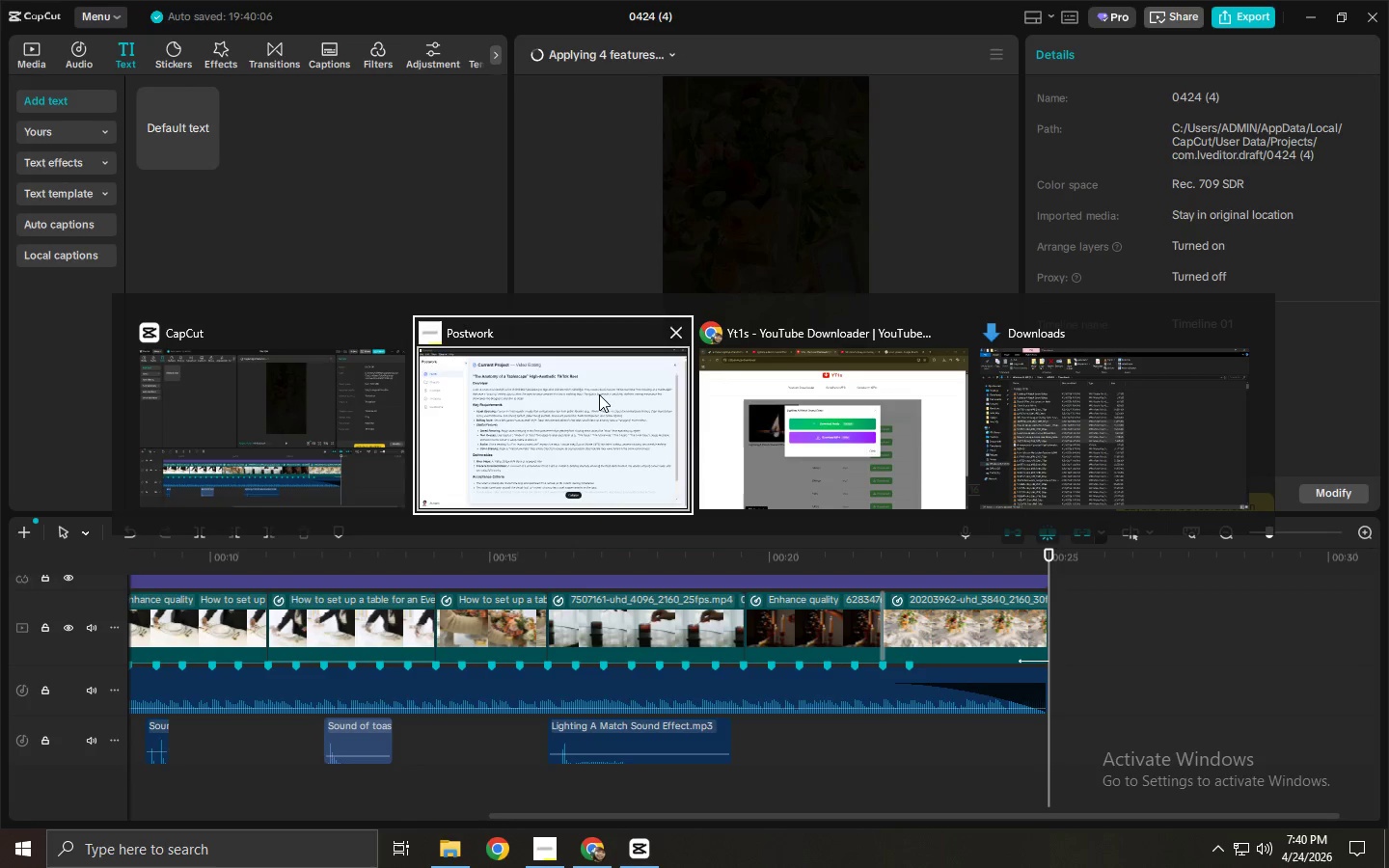 
left_click([599, 397])